 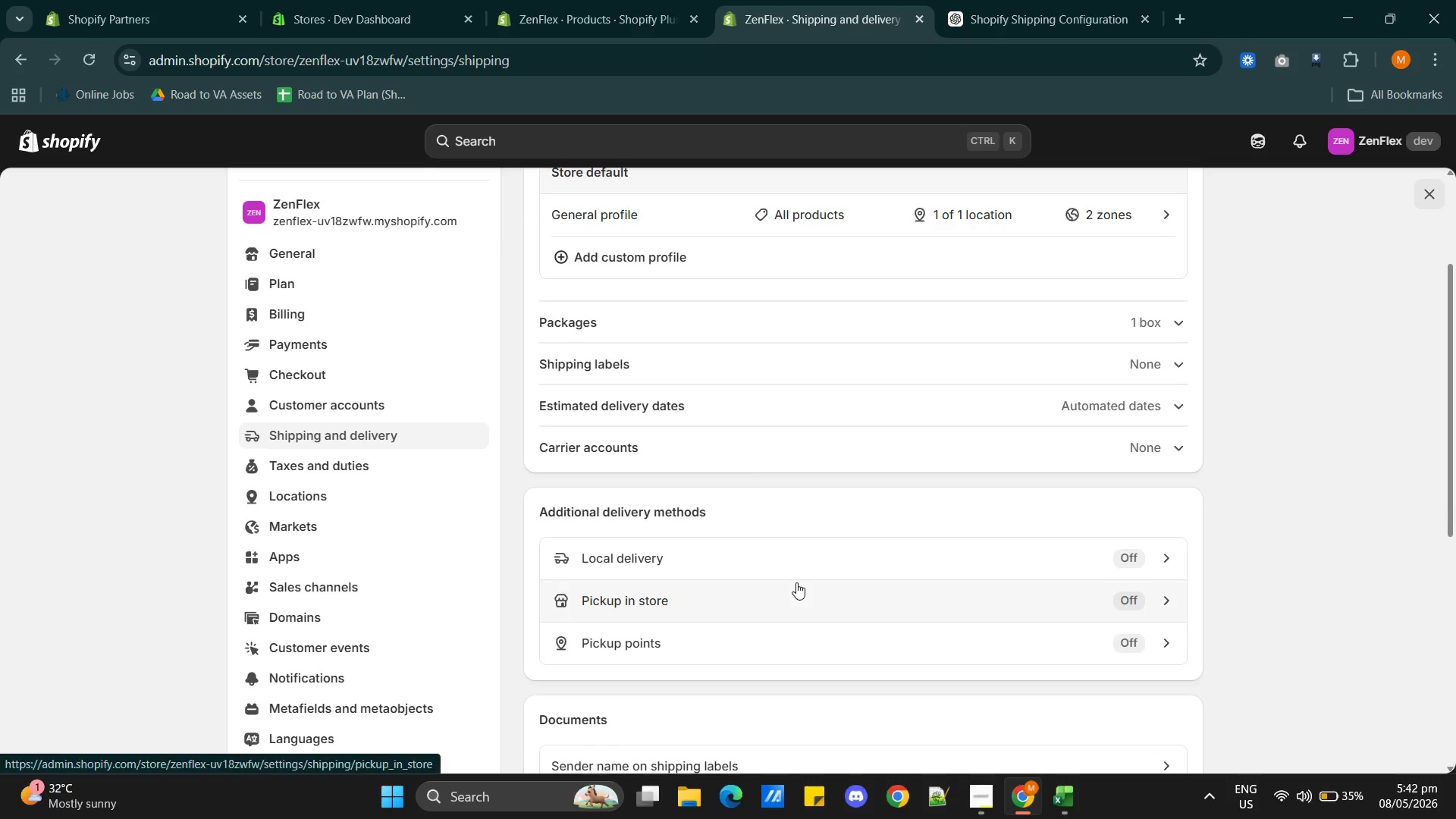 
scroll: coordinate [798, 582], scroll_direction: up, amount: 3.0
 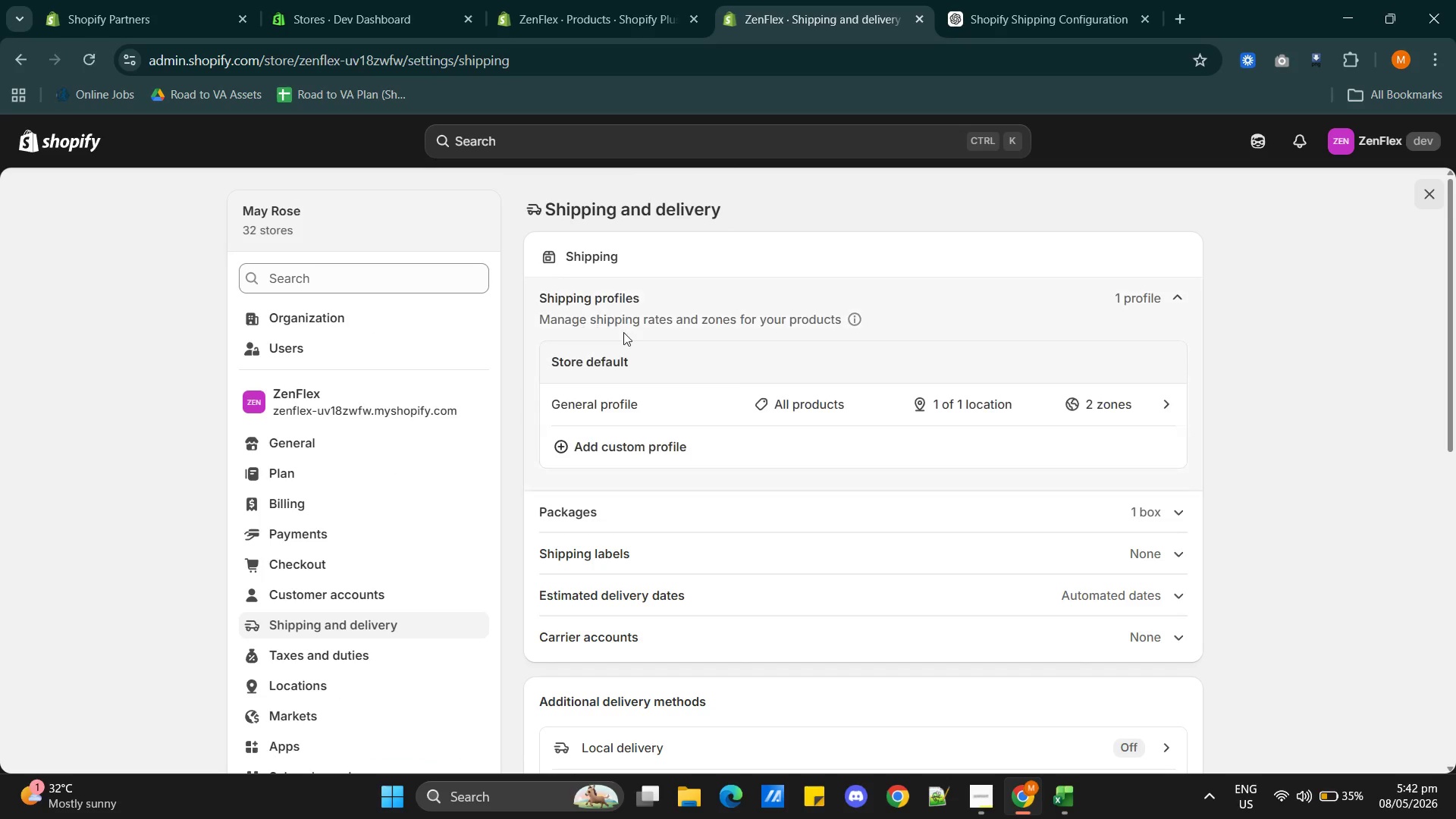 
left_click([619, 452])
 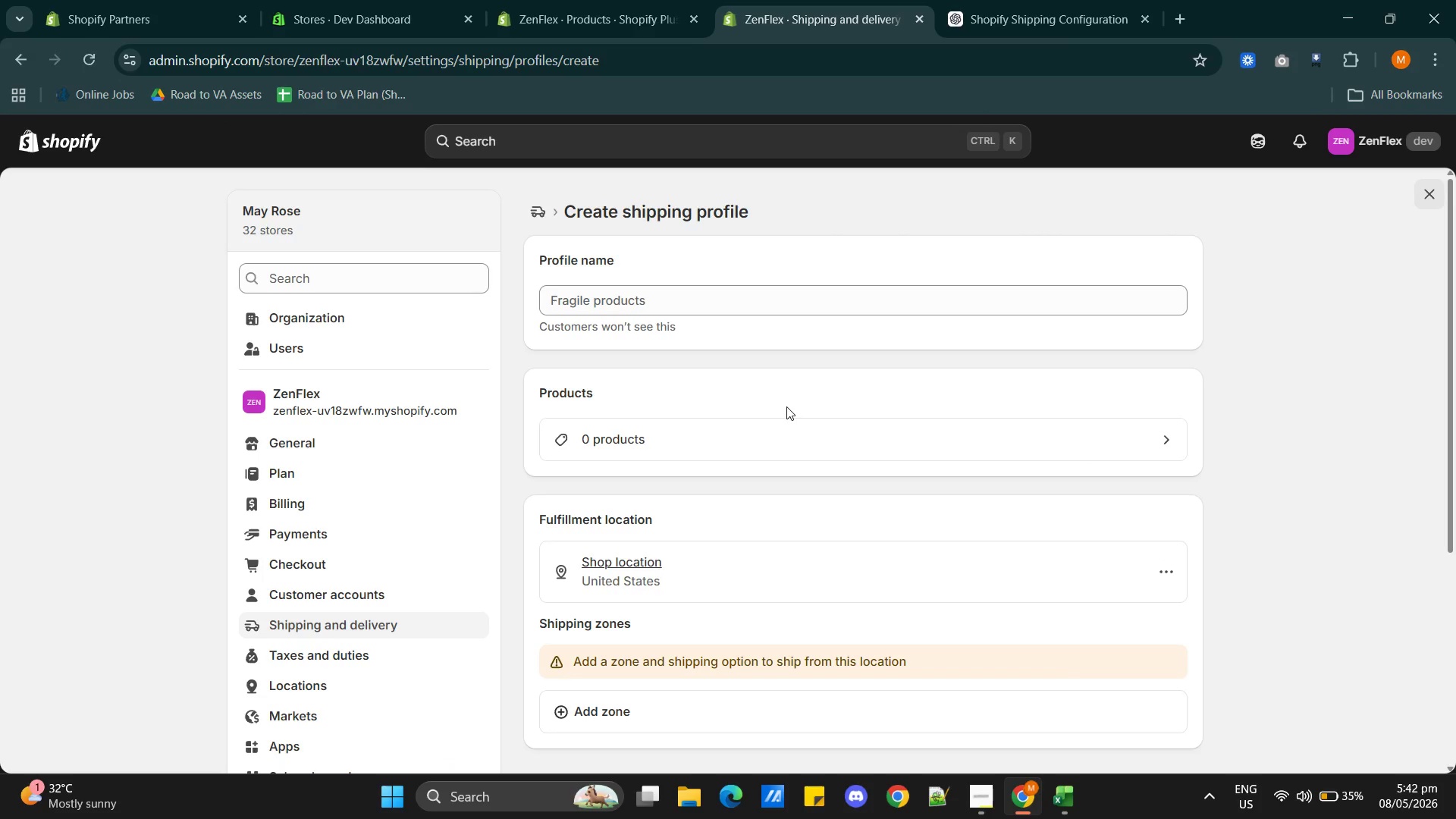 
wait(6.2)
 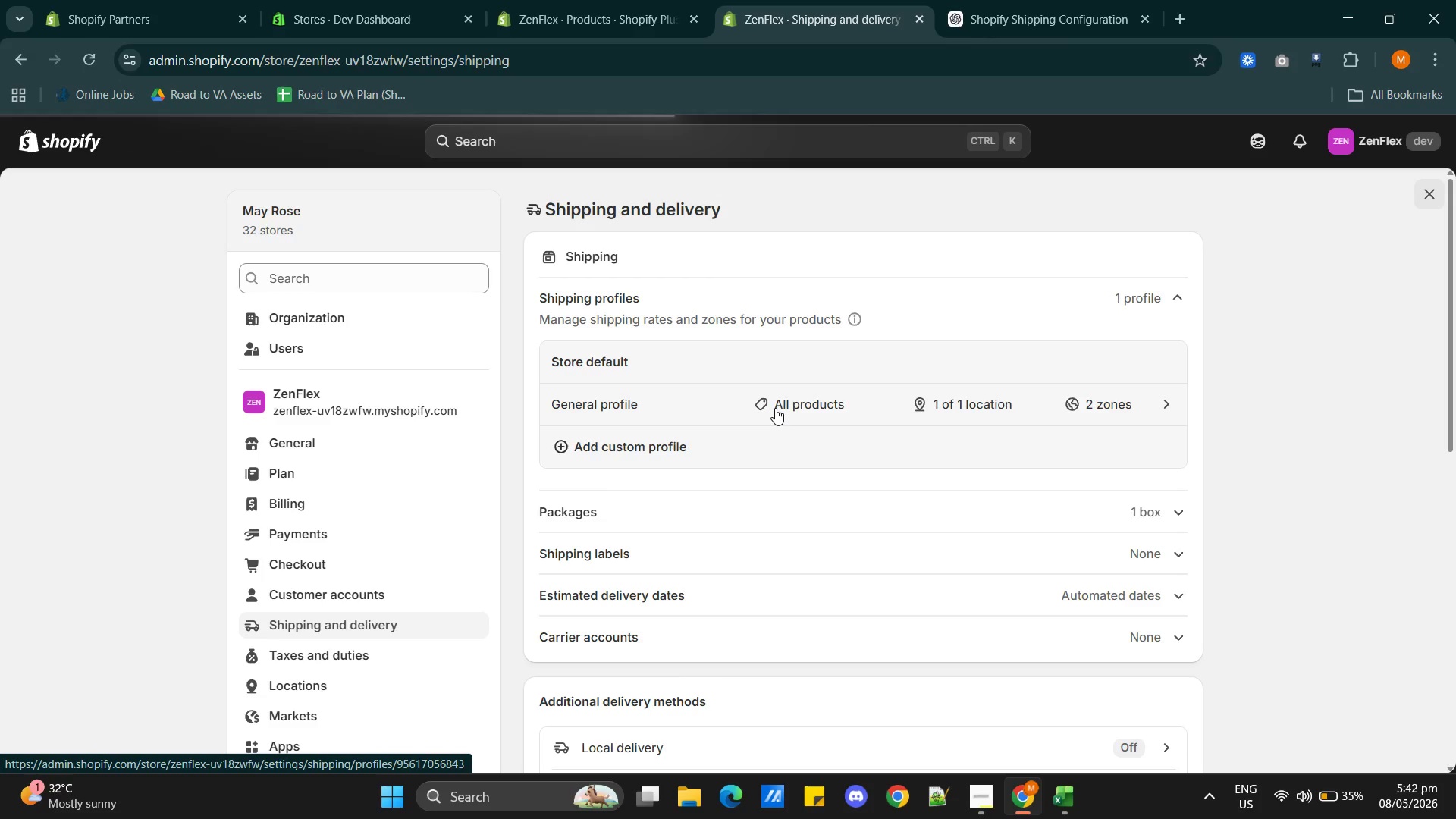 
left_click([651, 293])
 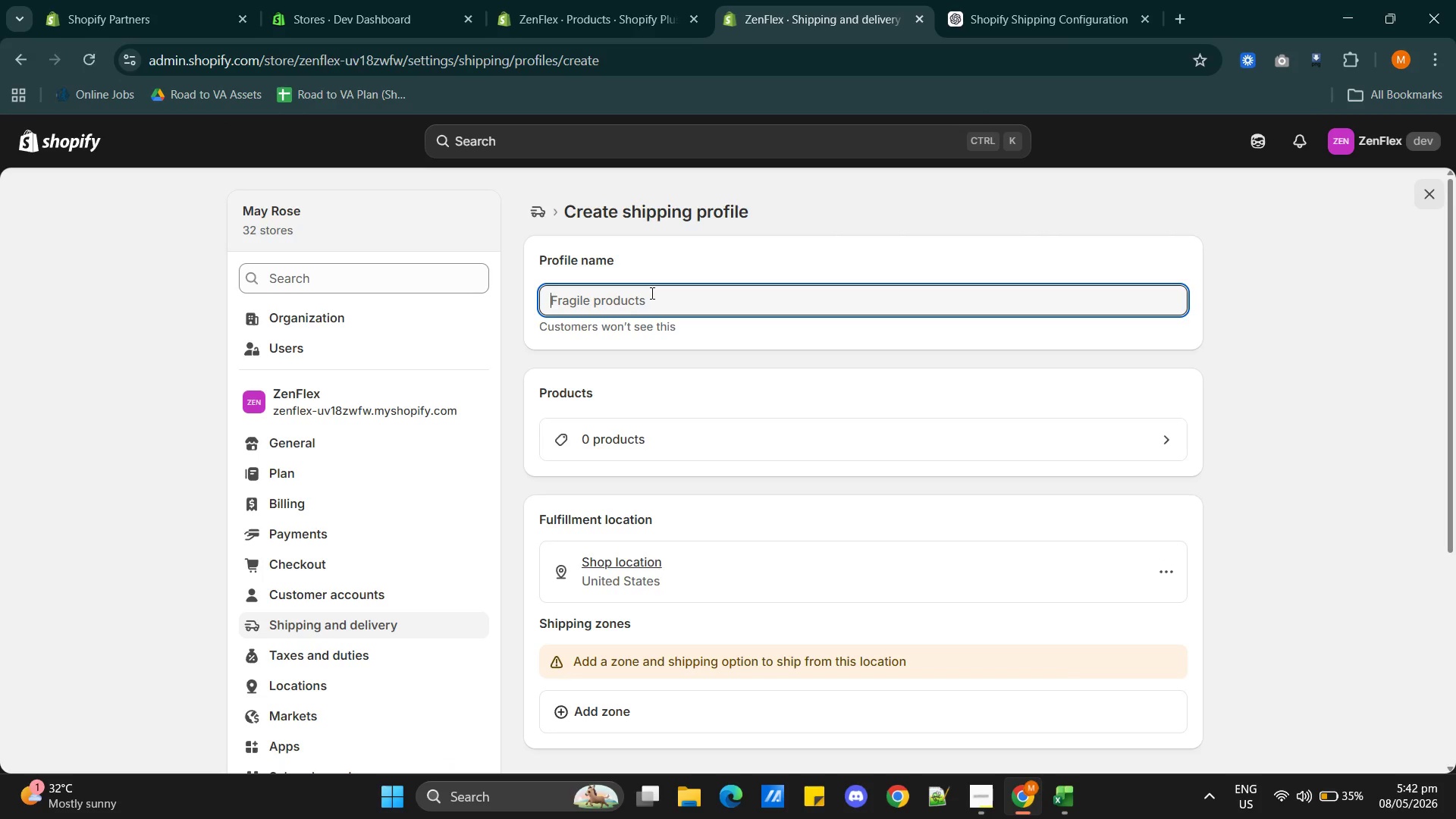 
type(Wellness Retreat Collection)
 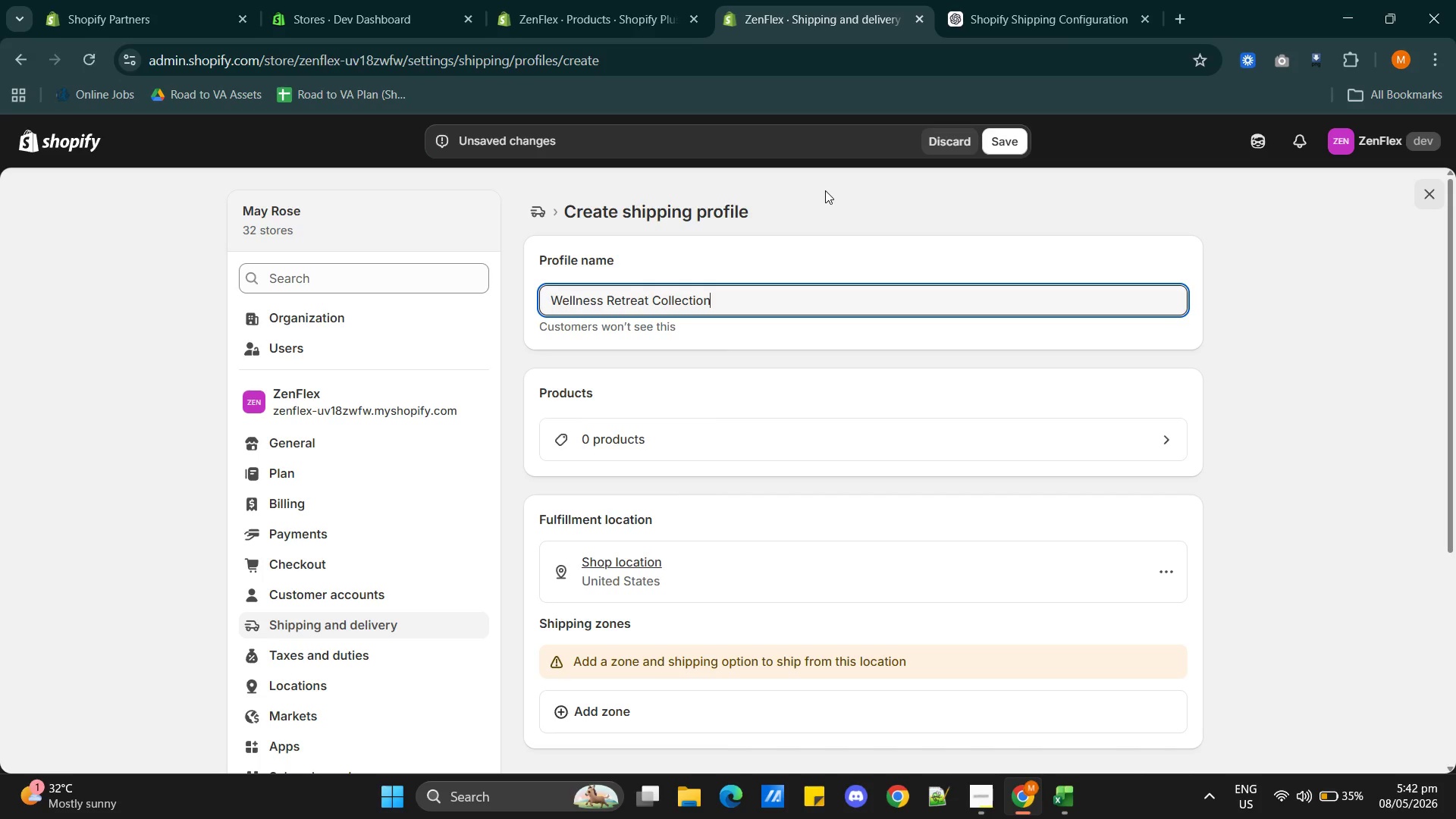 
wait(20.0)
 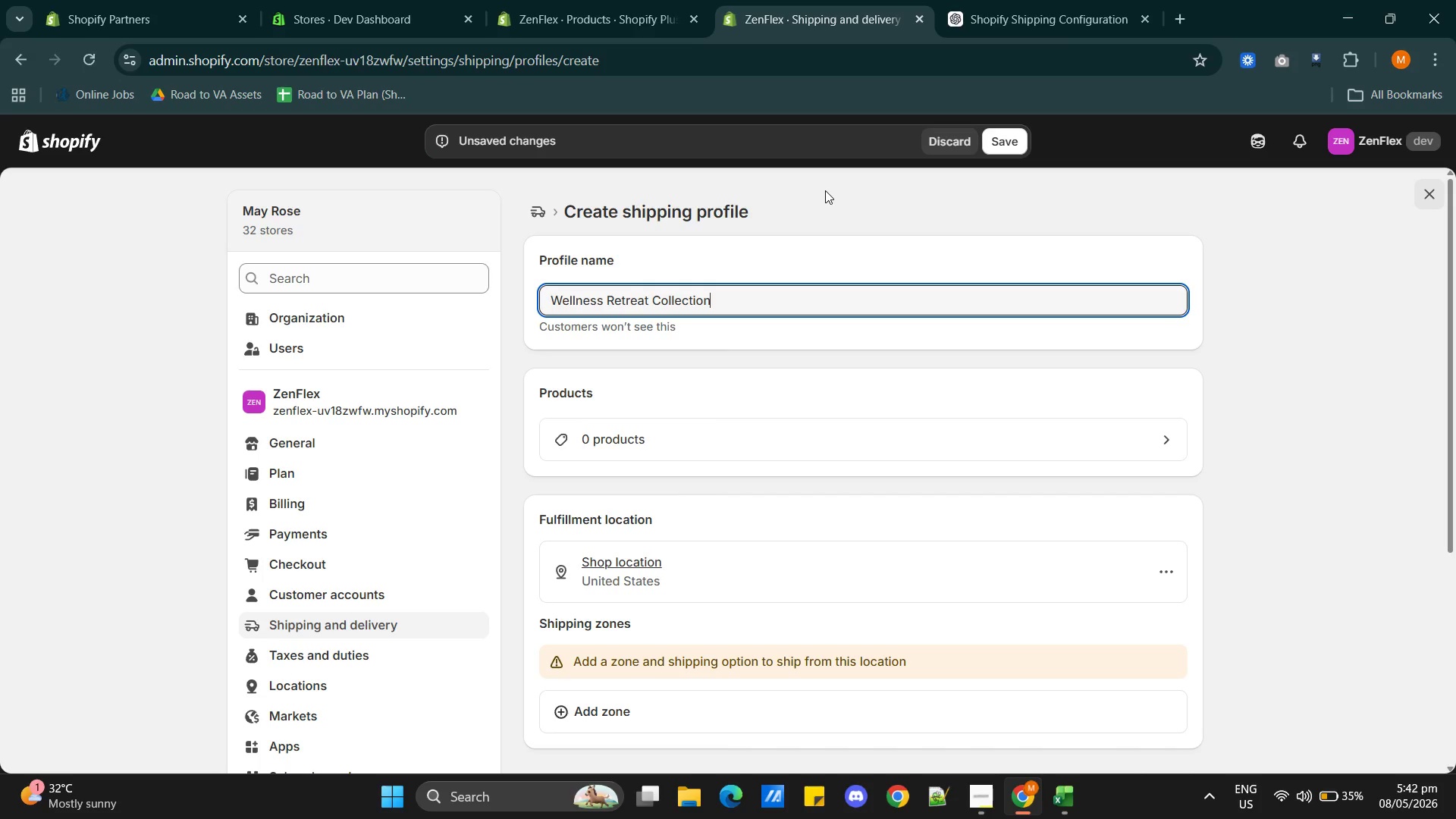 
left_click([868, 429])
 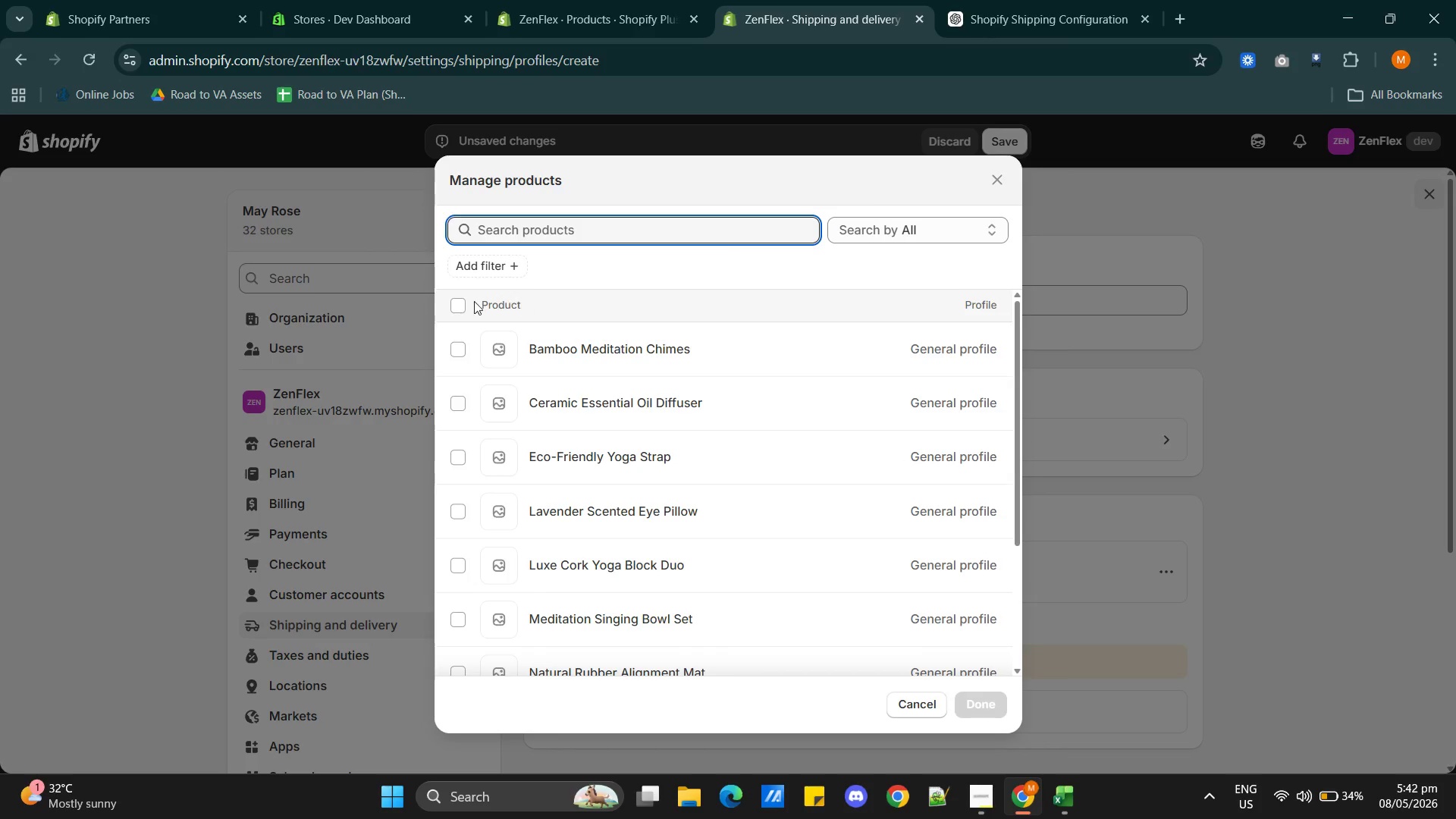 
left_click([458, 306])
 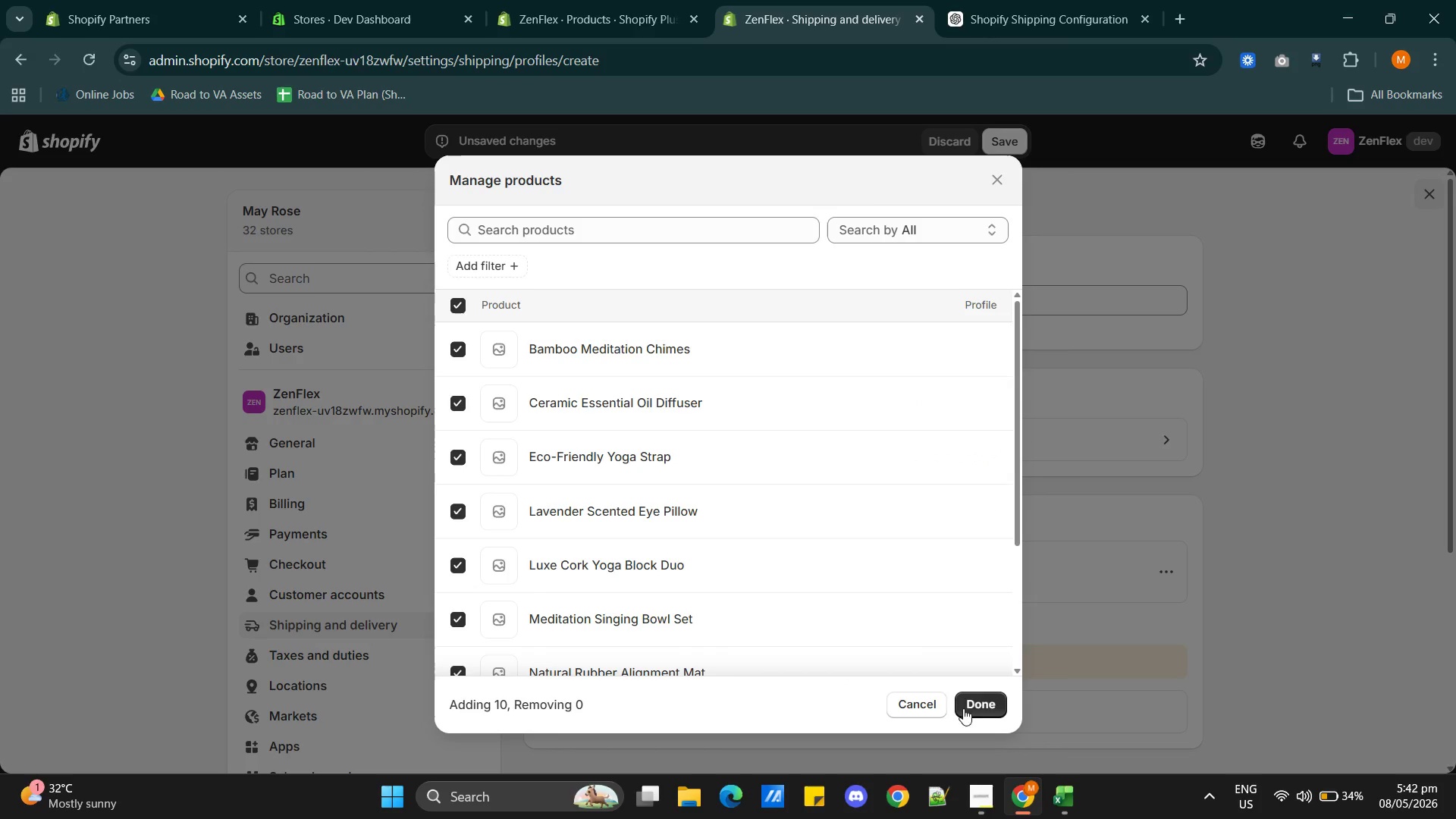 
left_click([982, 708])
 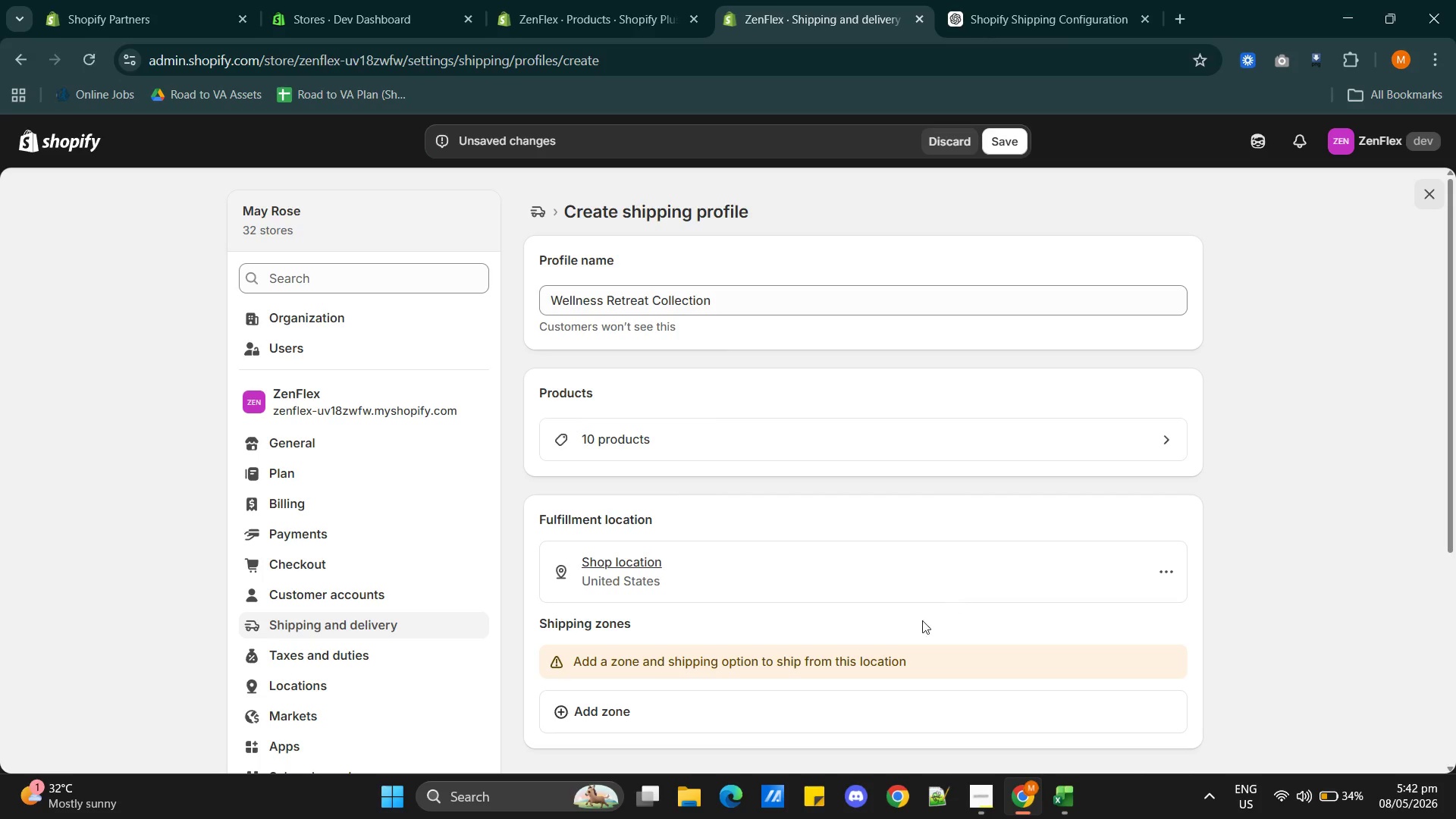 
left_click([1153, 437])
 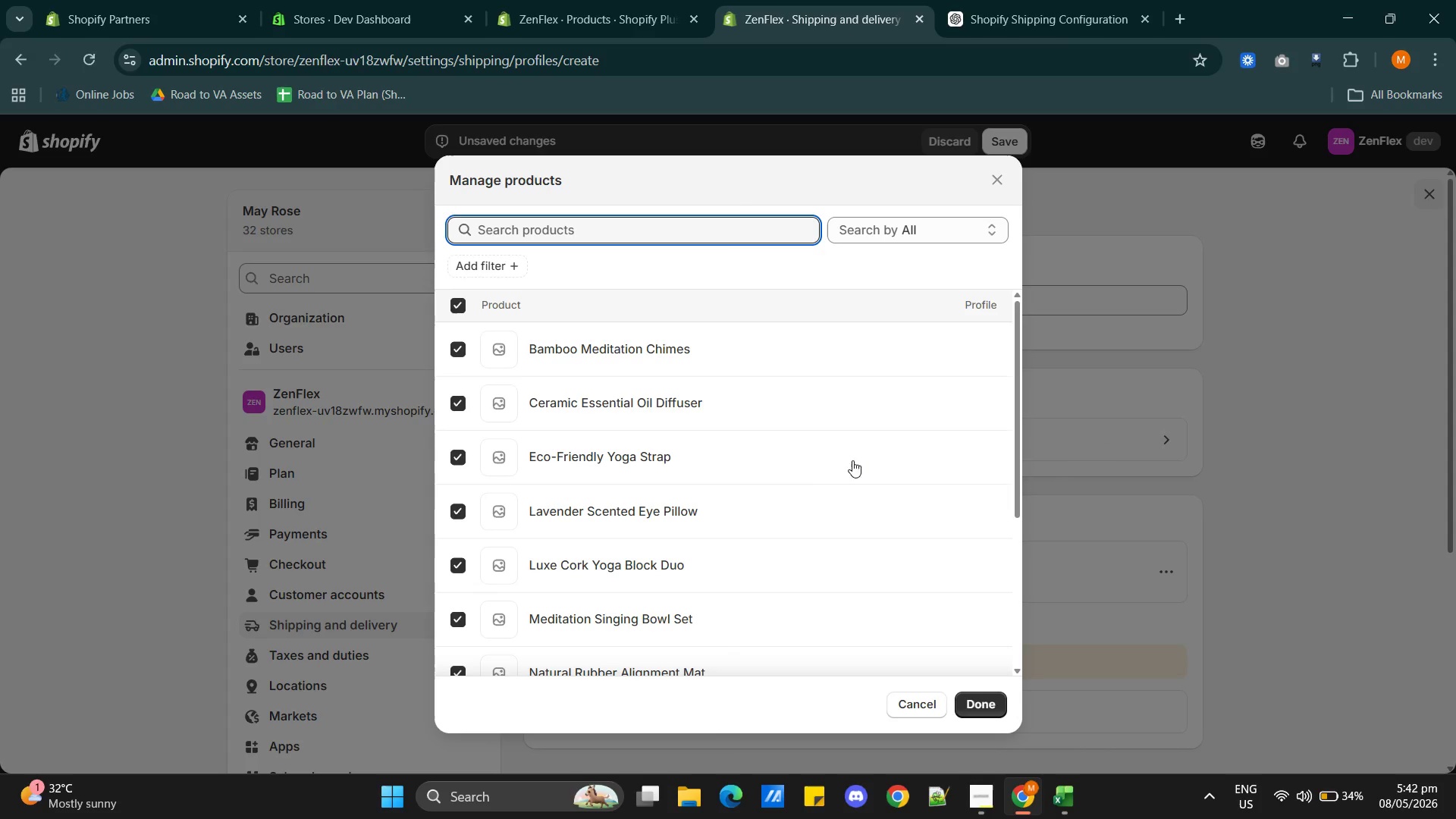 
scroll: coordinate [810, 510], scroll_direction: down, amount: 13.0
 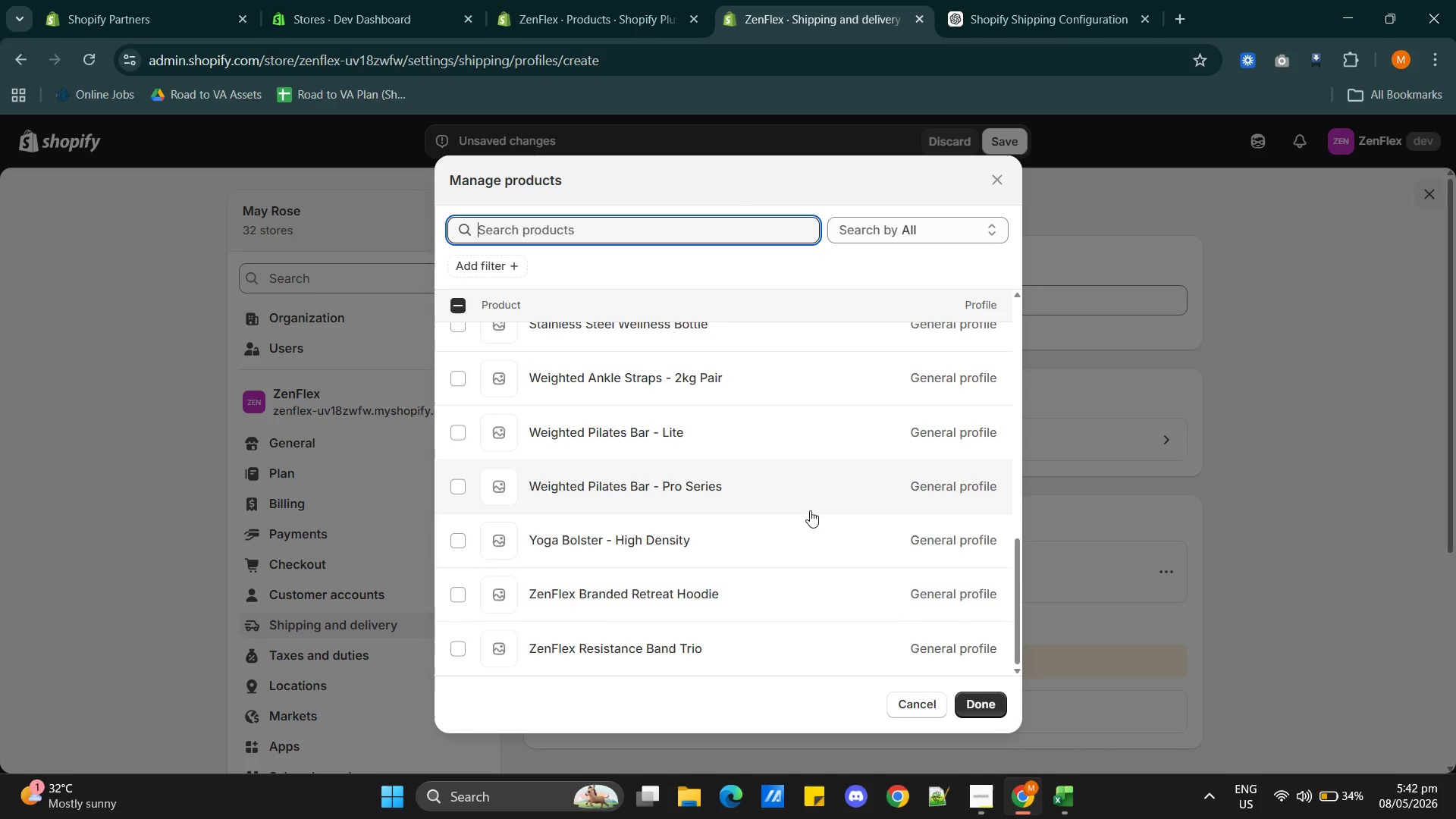 
scroll: coordinate [810, 510], scroll_direction: up, amount: 11.0
 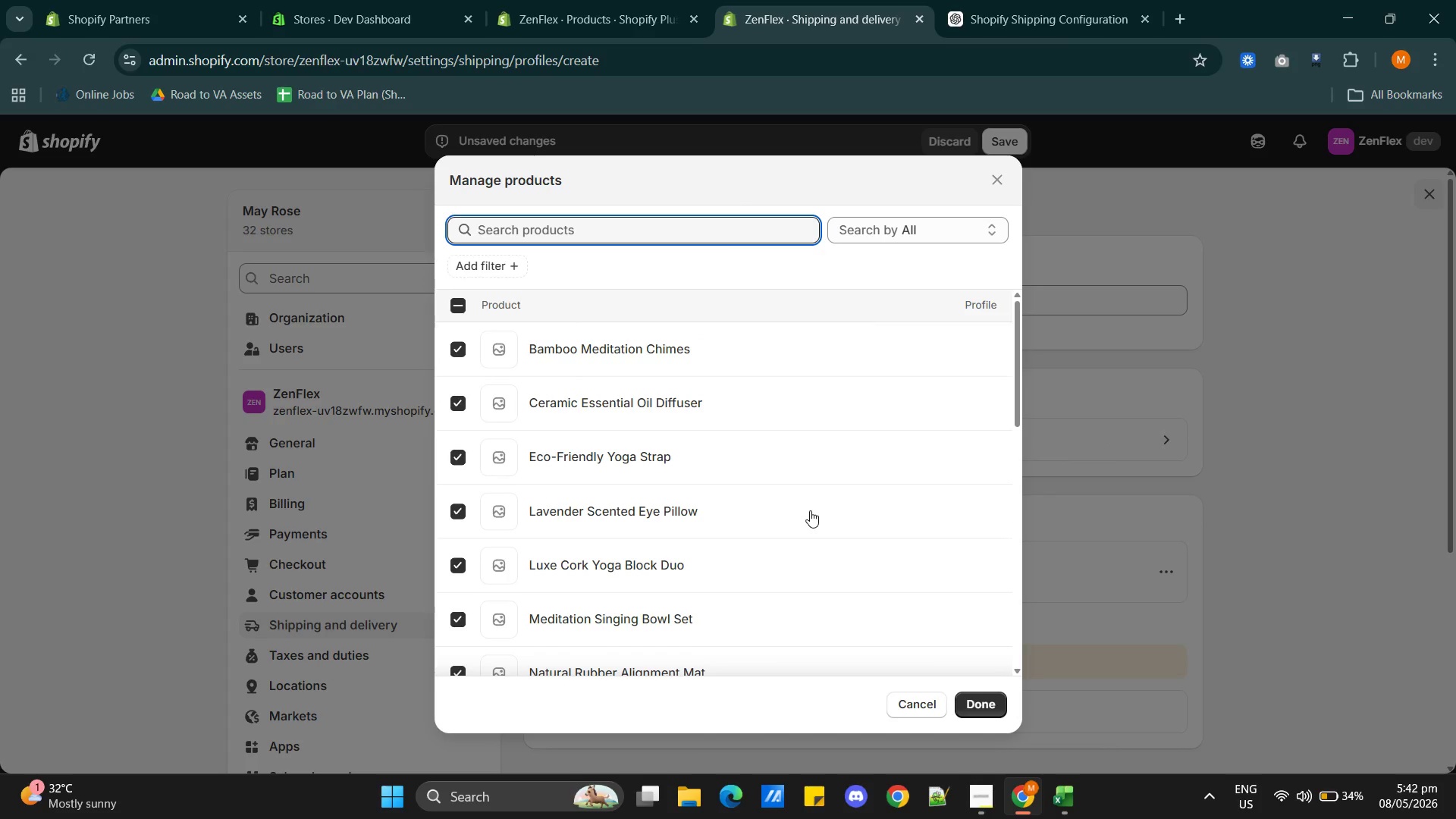 
scroll: coordinate [810, 510], scroll_direction: down, amount: 11.0
 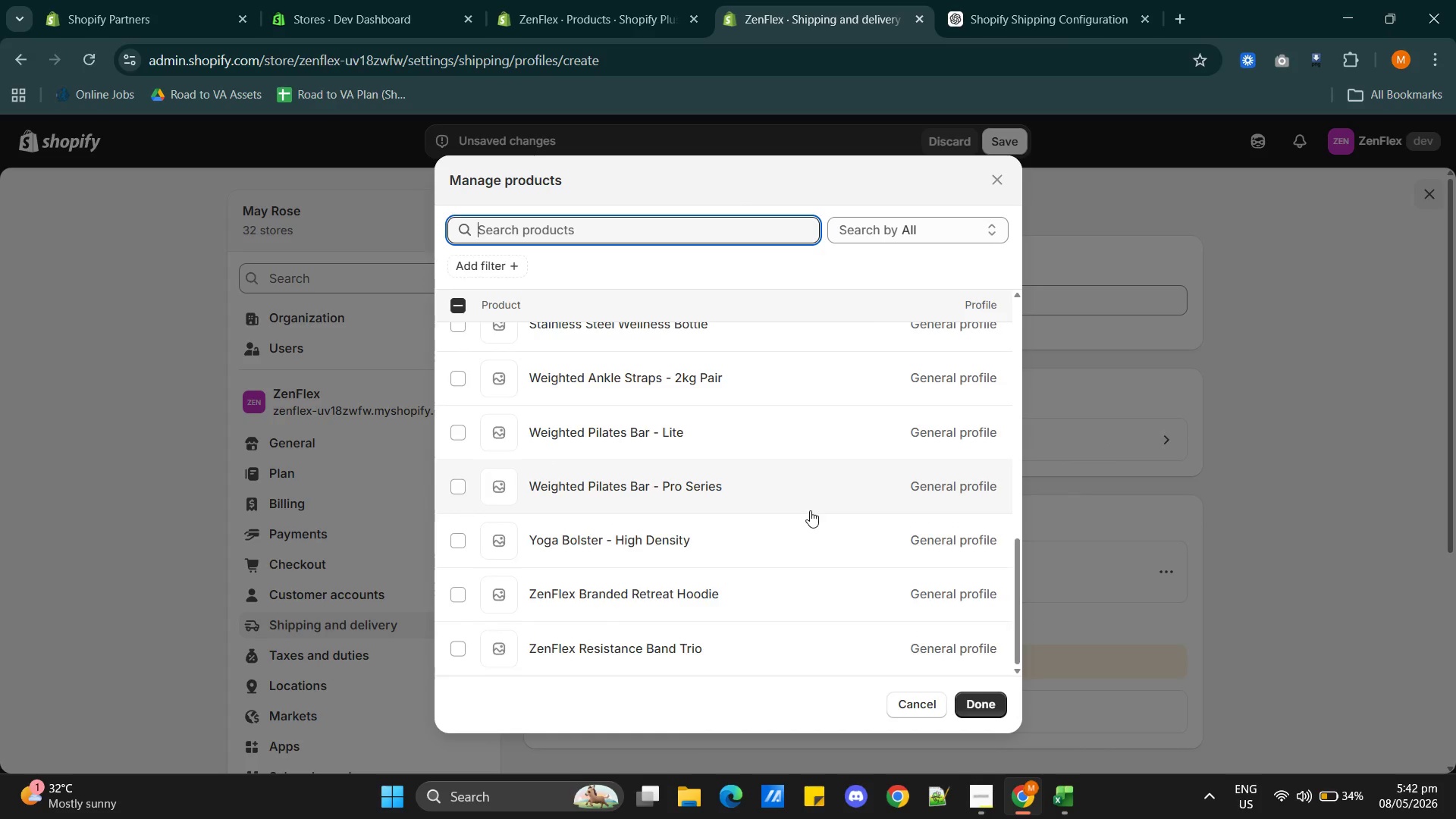 
scroll: coordinate [810, 510], scroll_direction: up, amount: 3.0
 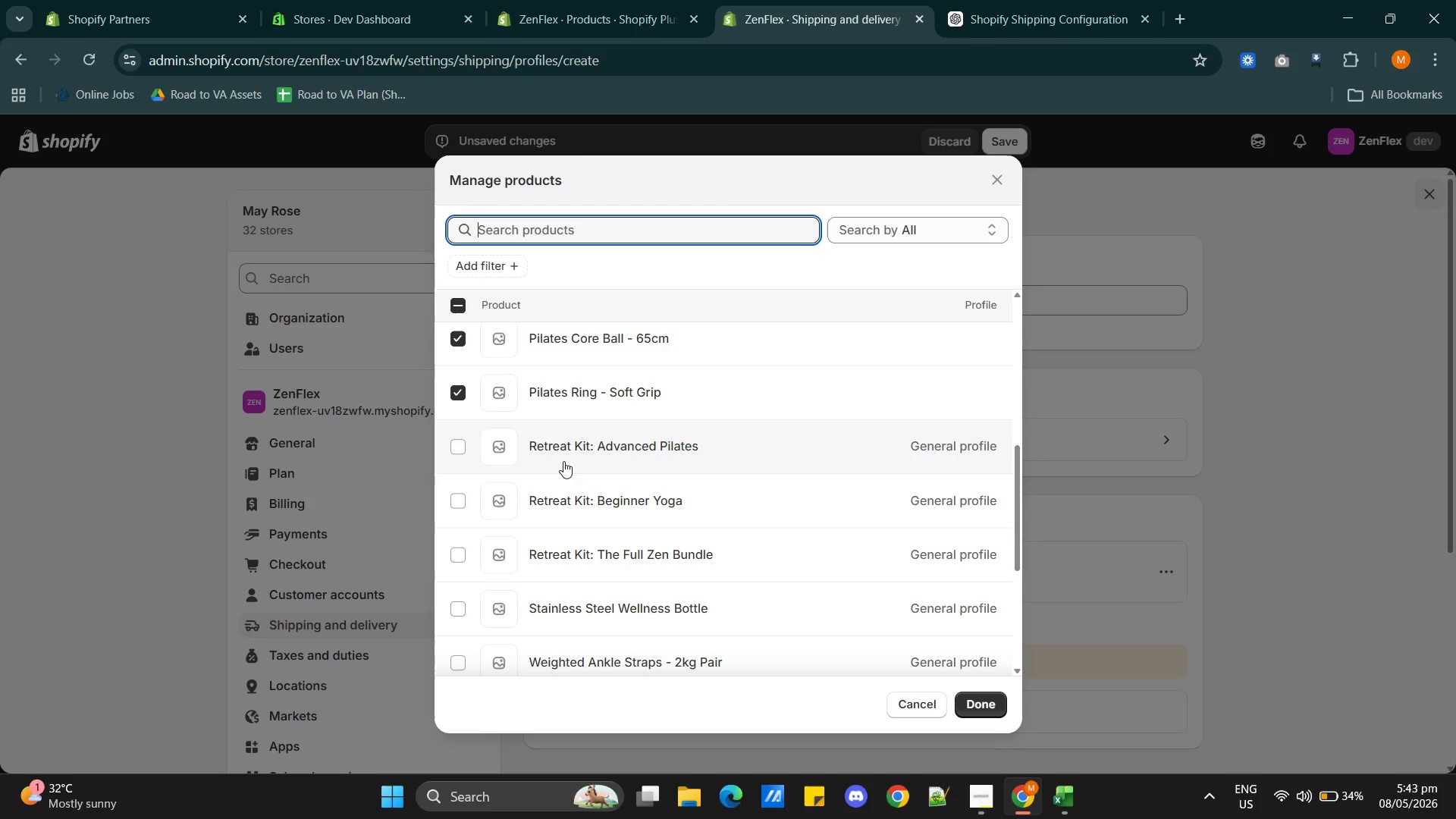 
left_click([462, 446])
 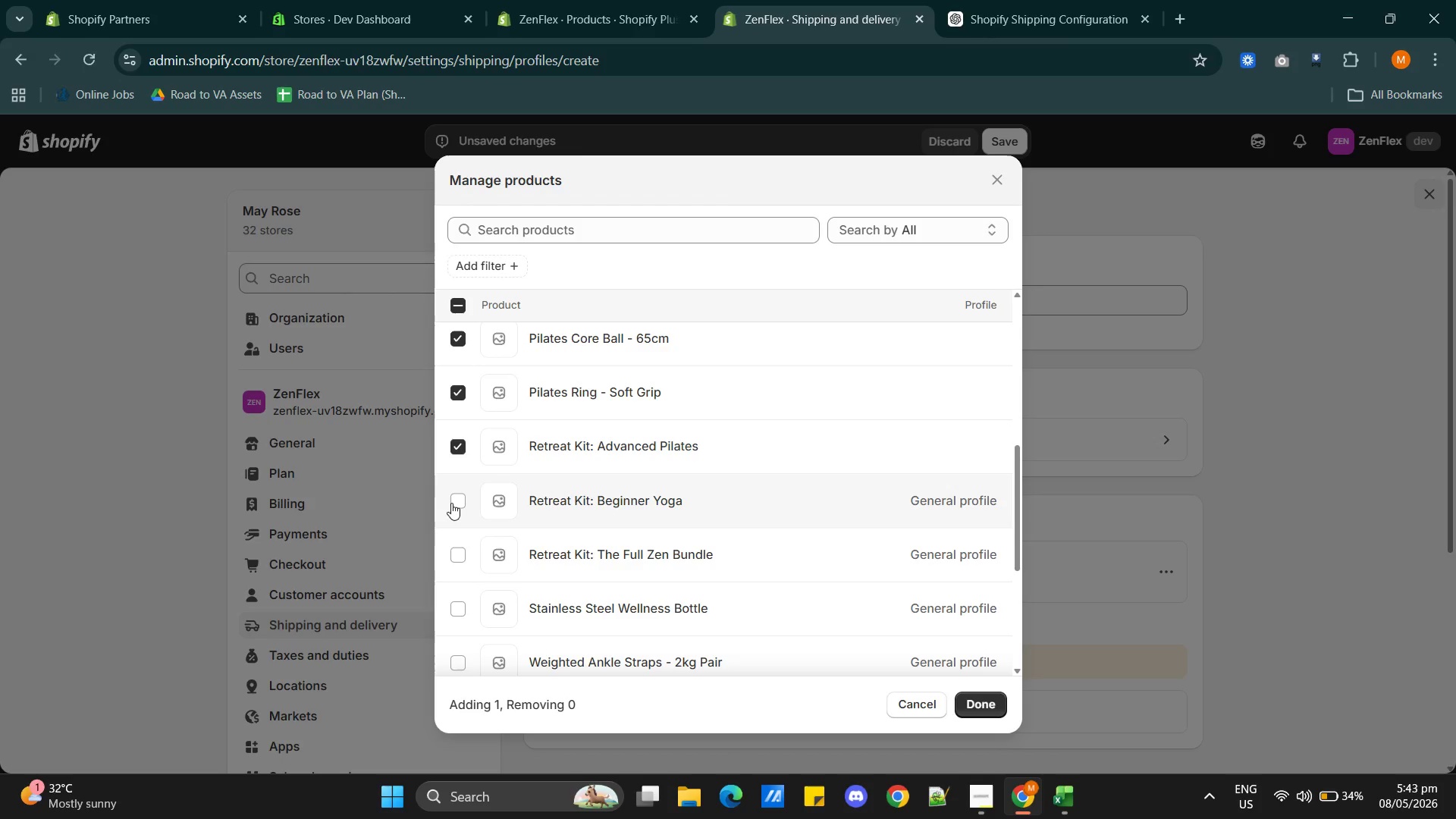 
left_click([451, 503])
 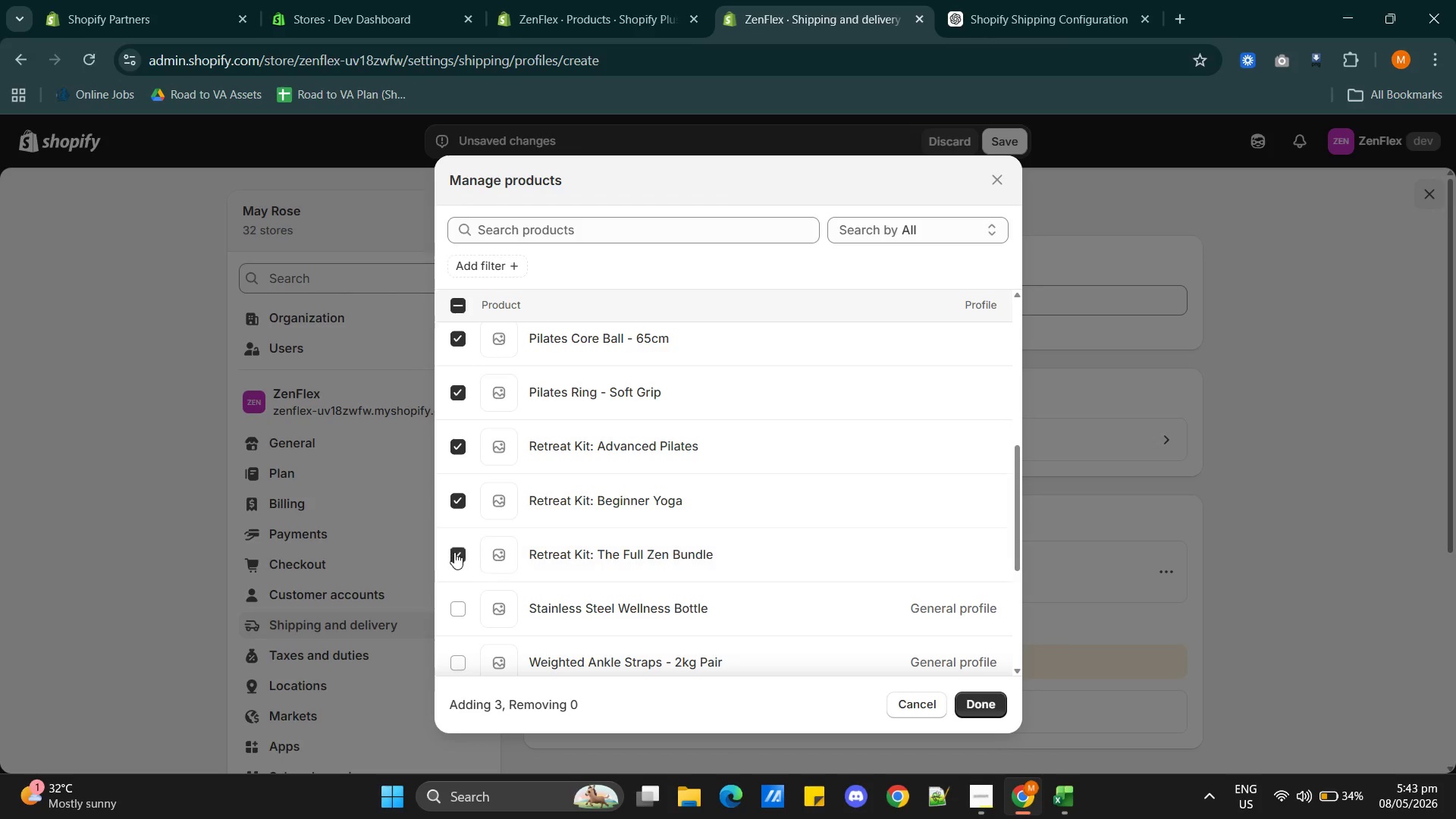 
scroll: coordinate [478, 541], scroll_direction: down, amount: 1.0
 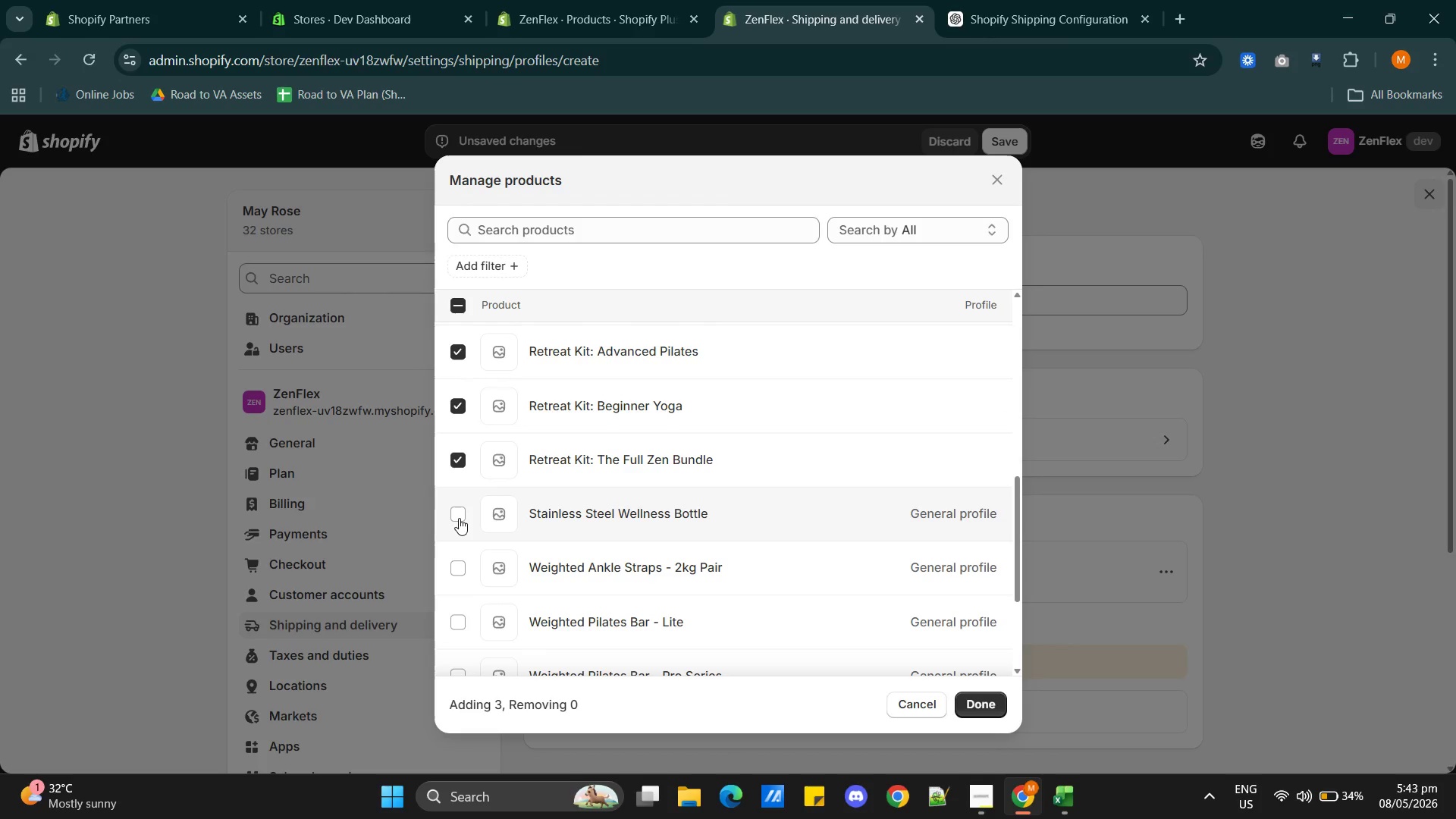 
left_click([459, 515])
 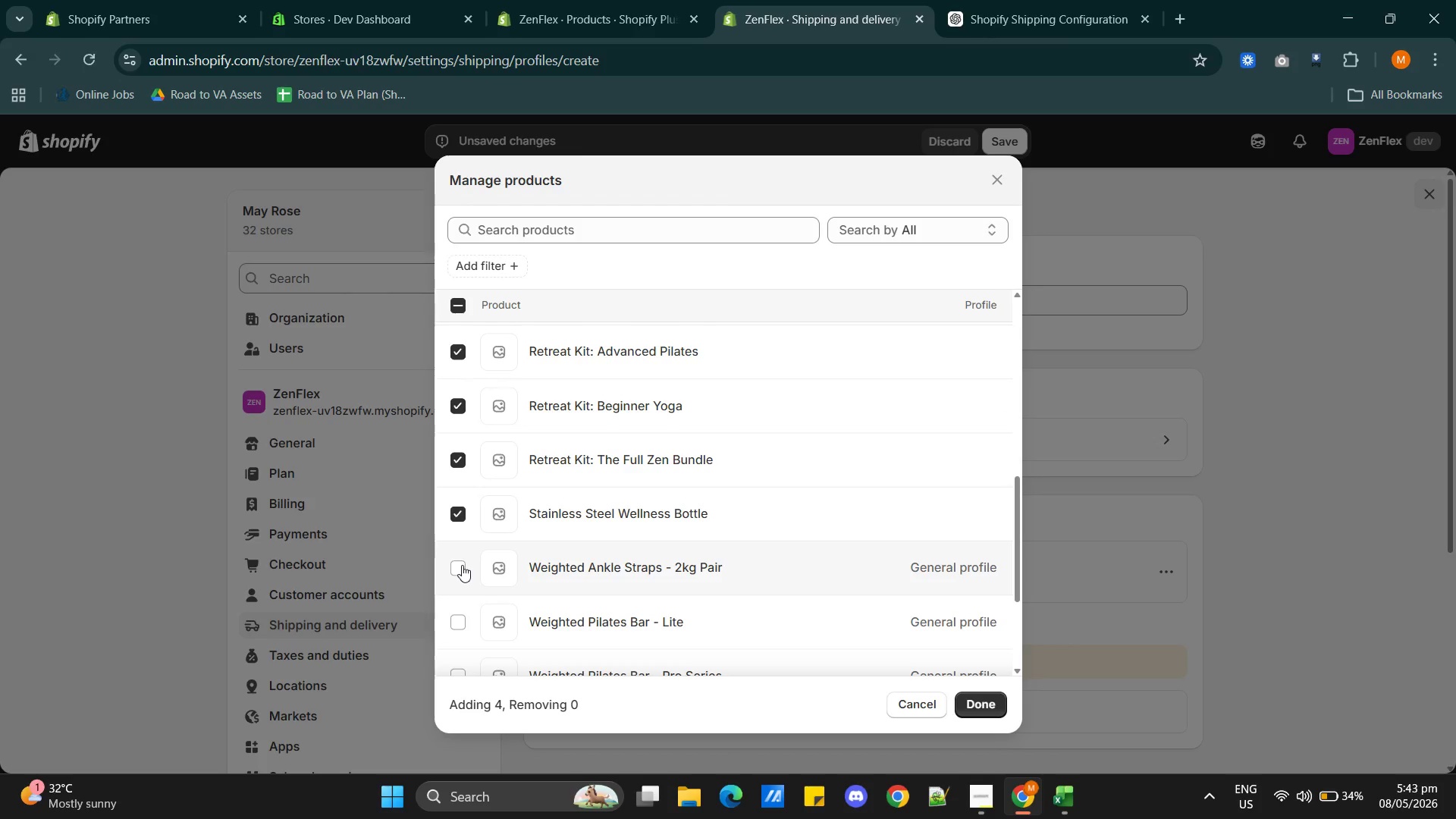 
left_click([462, 565])
 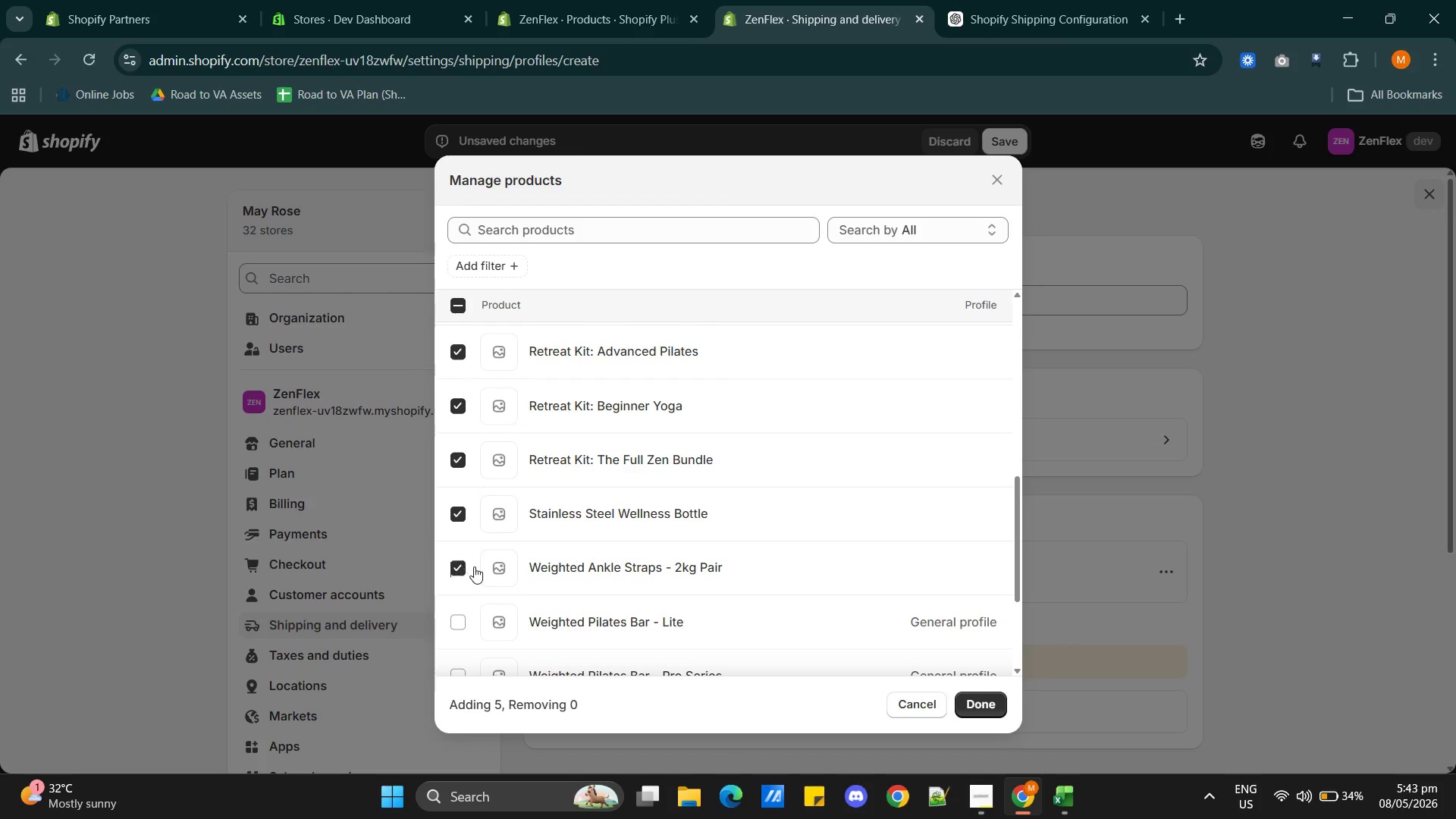 
scroll: coordinate [474, 566], scroll_direction: down, amount: 2.0
 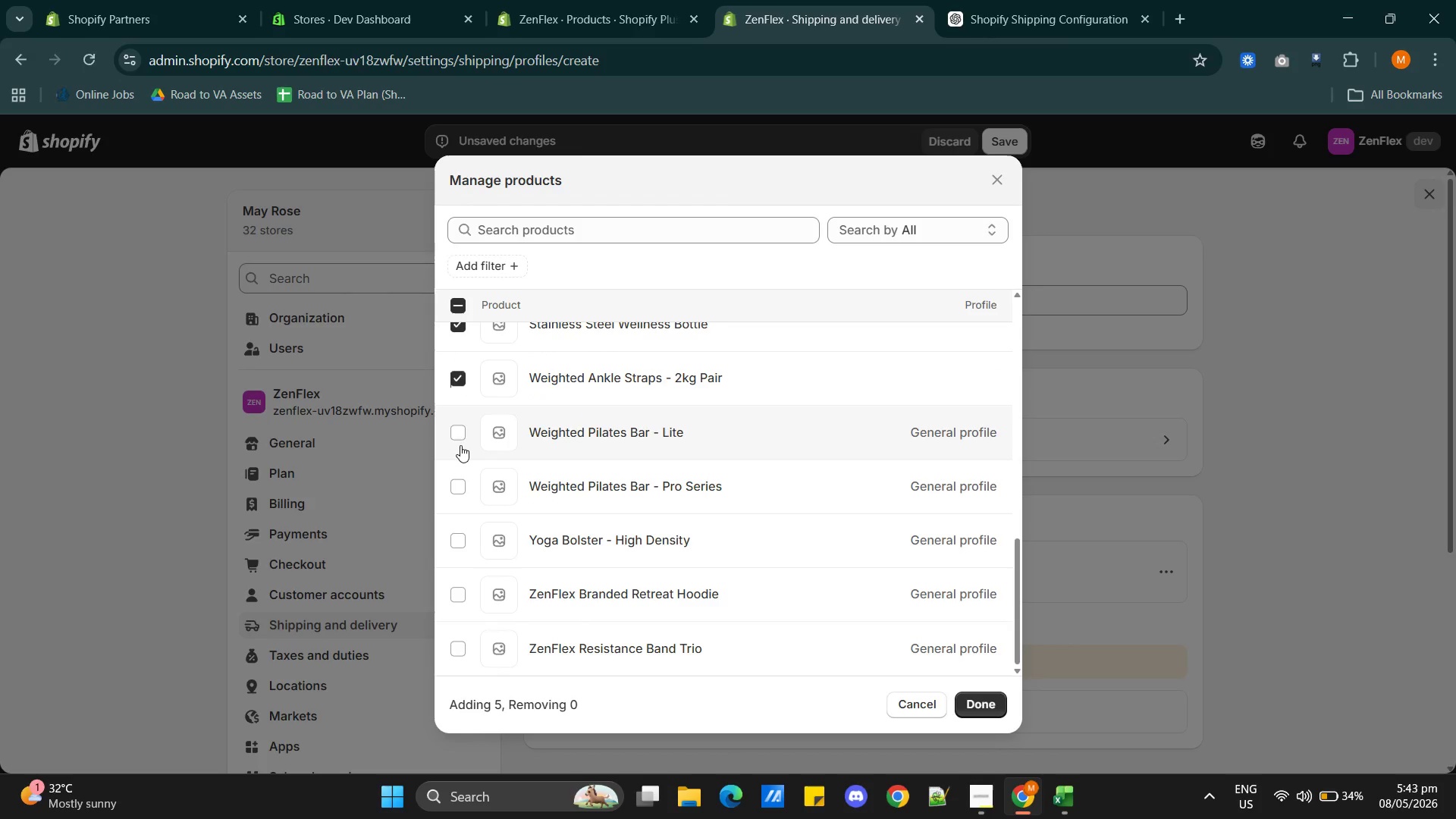 
left_click([457, 435])
 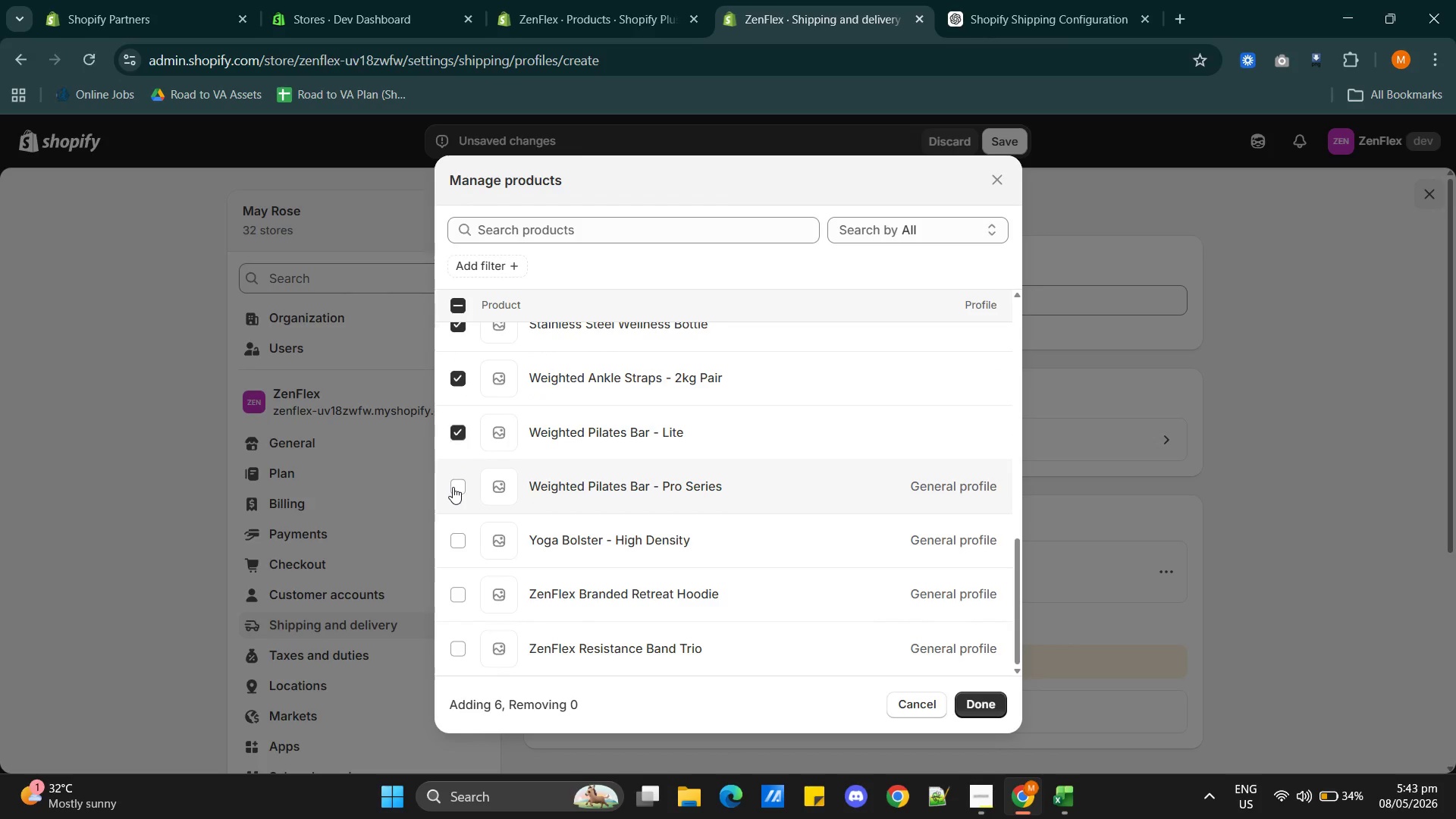 
left_click([454, 487])
 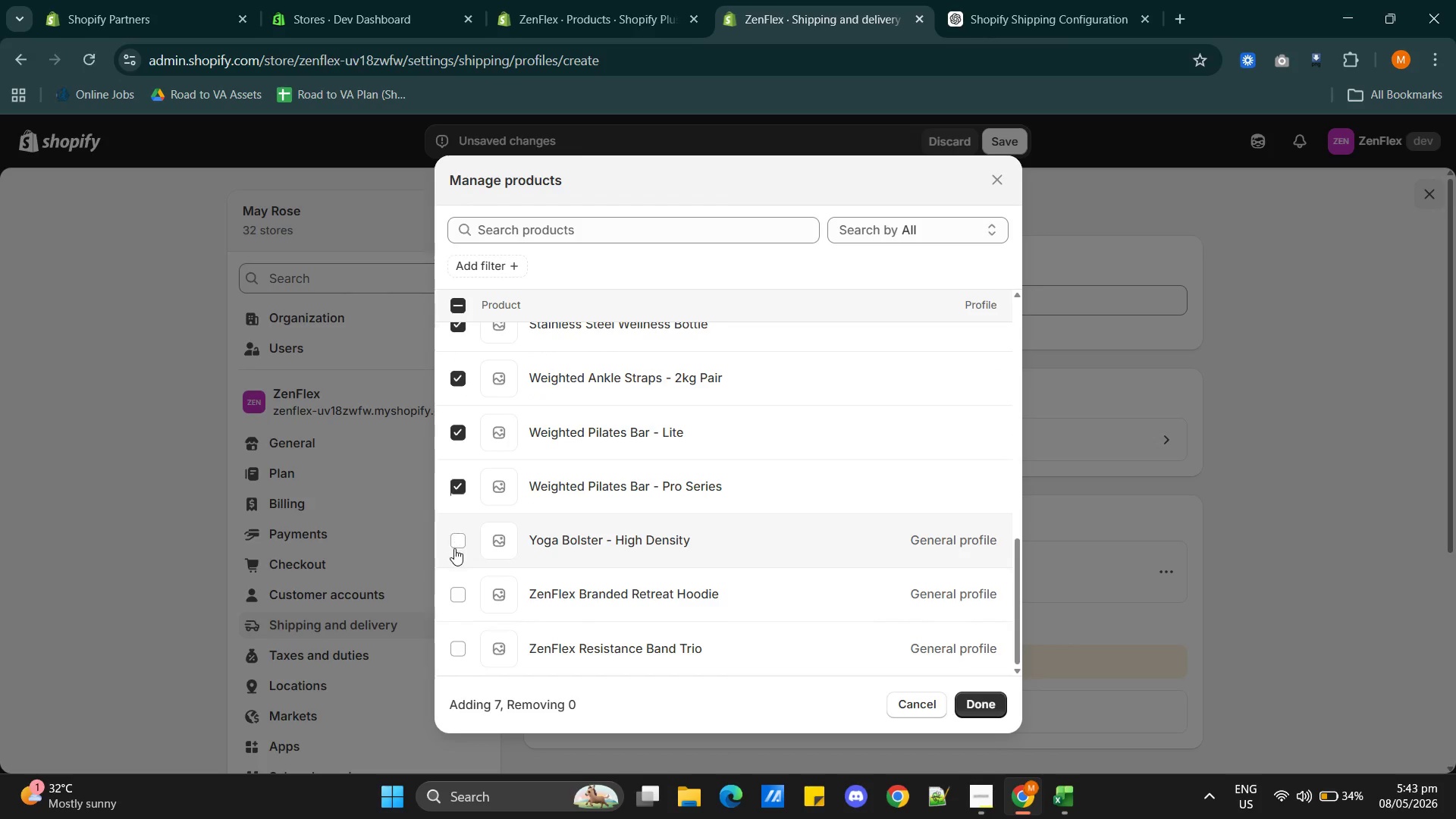 
left_click([454, 548])
 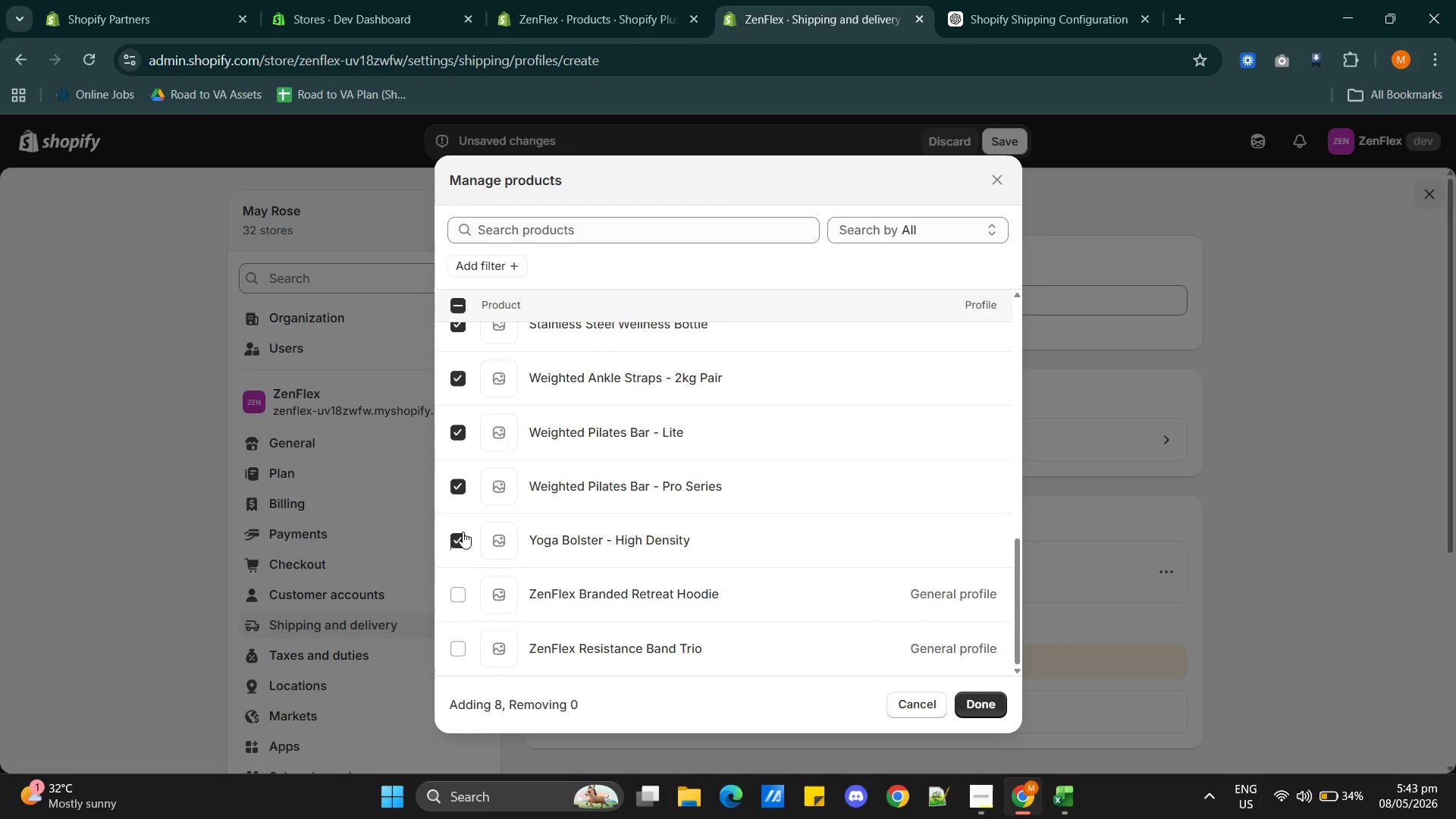 
scroll: coordinate [463, 532], scroll_direction: down, amount: 1.0
 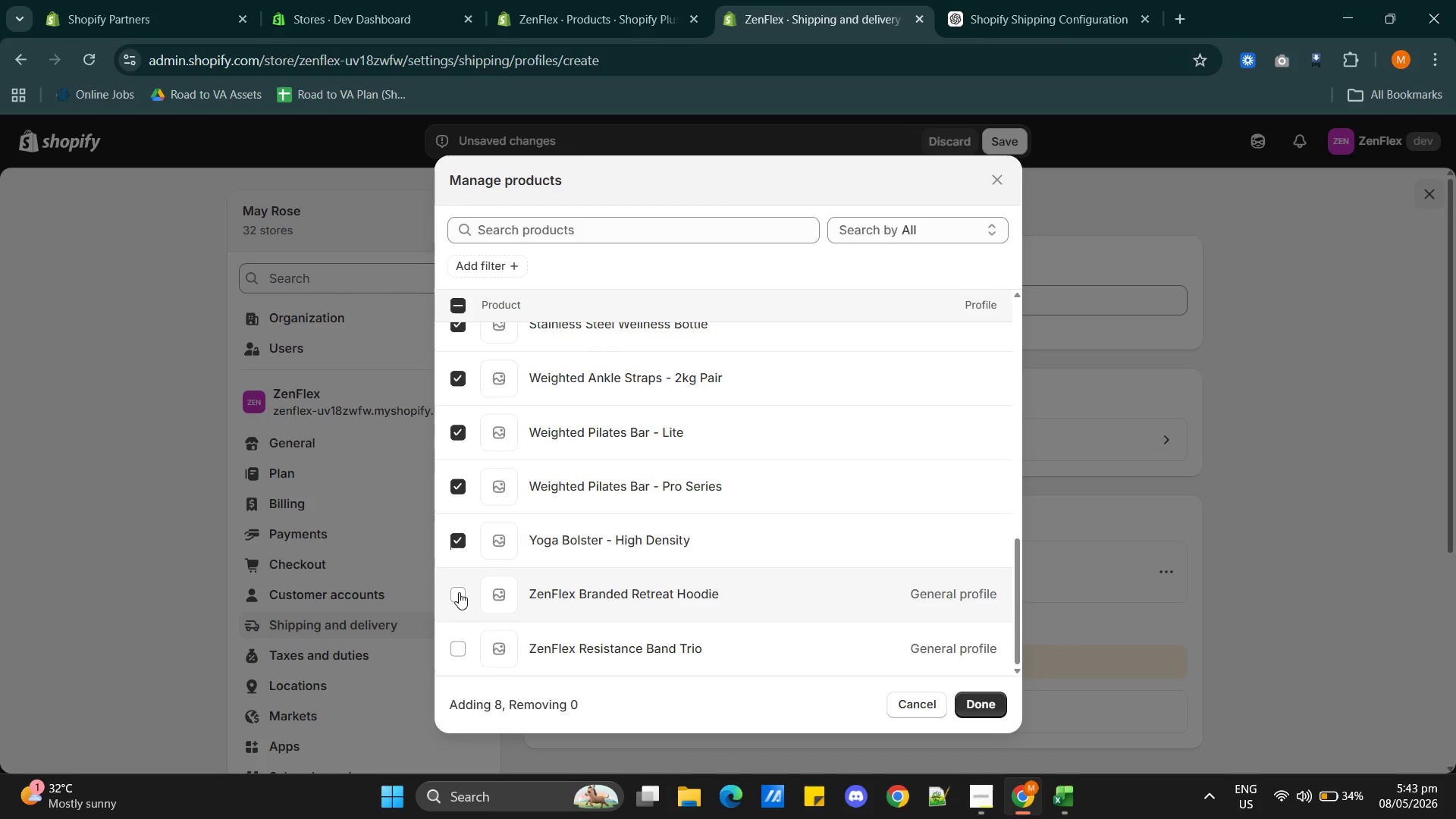 
left_click([459, 592])
 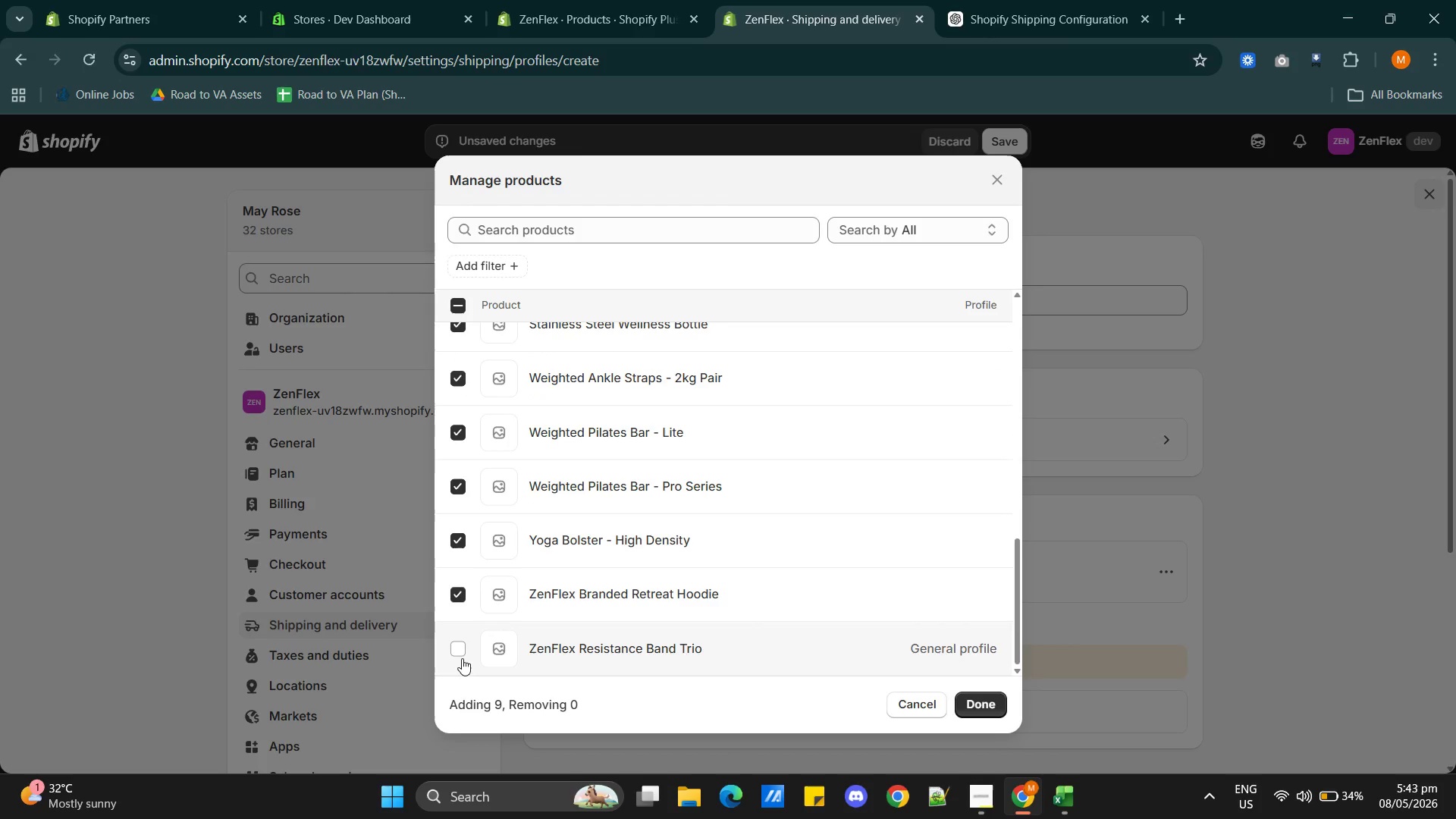 
left_click([460, 655])
 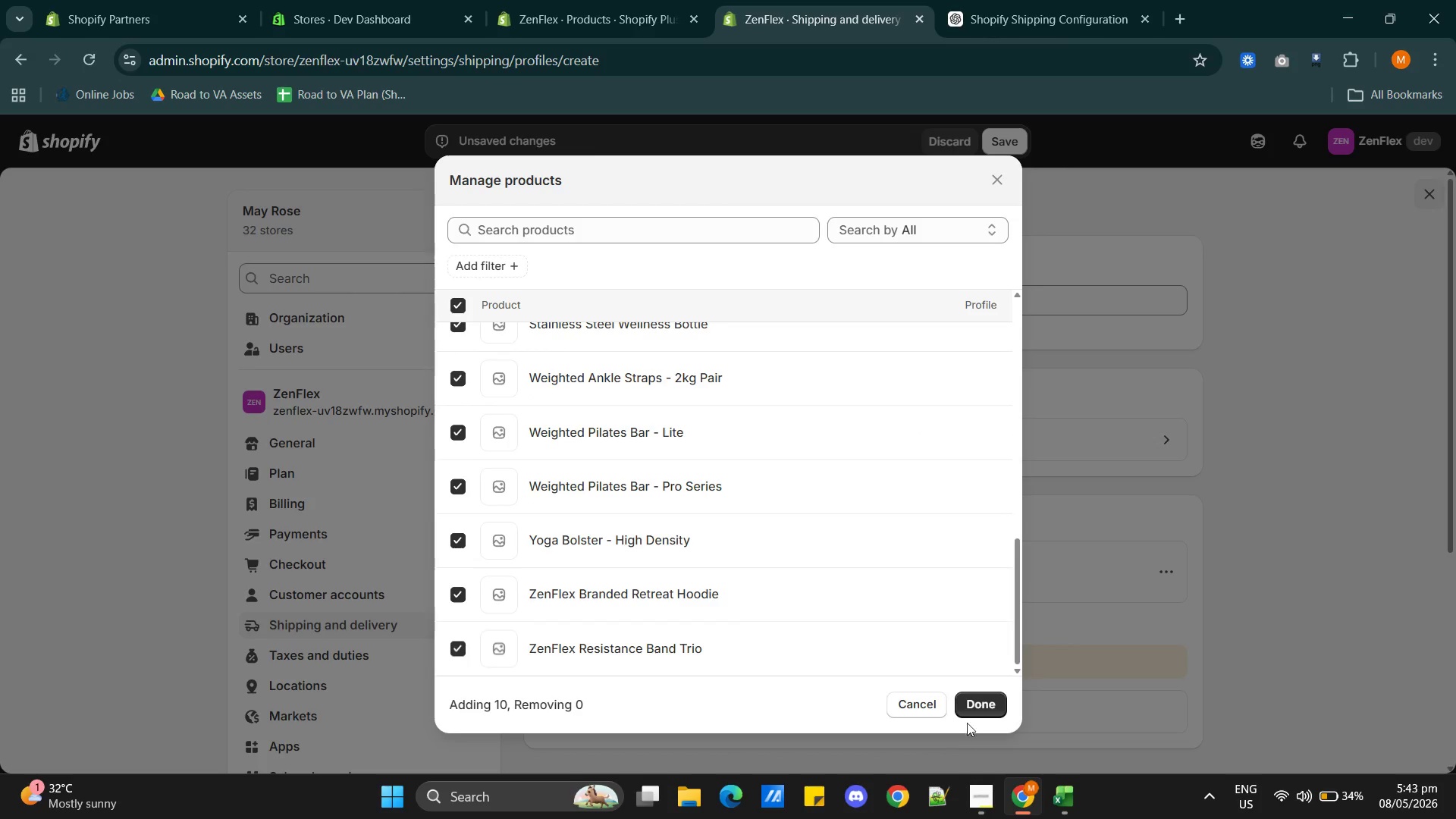 
left_click([975, 709])
 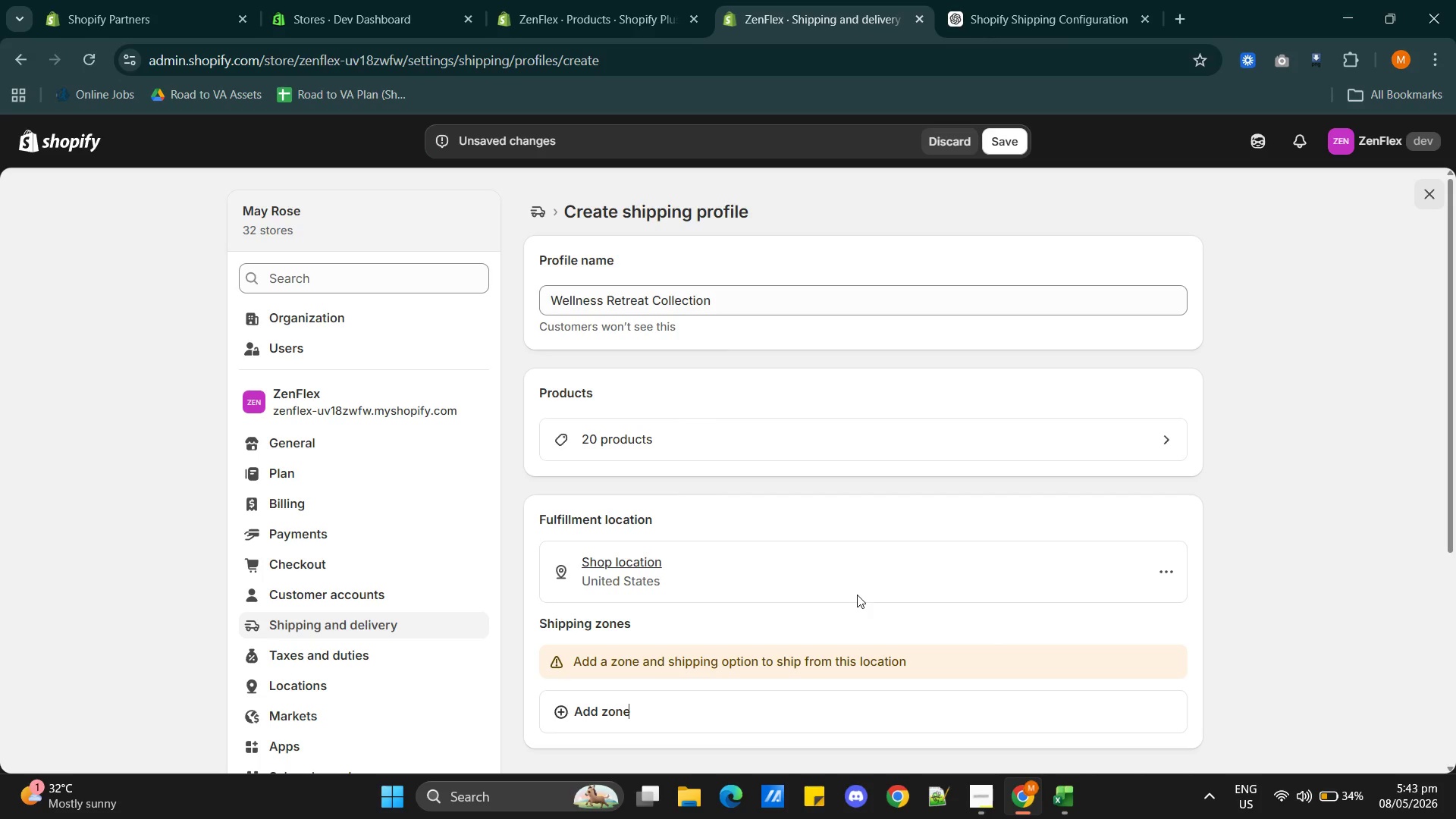 
wait(8.66)
 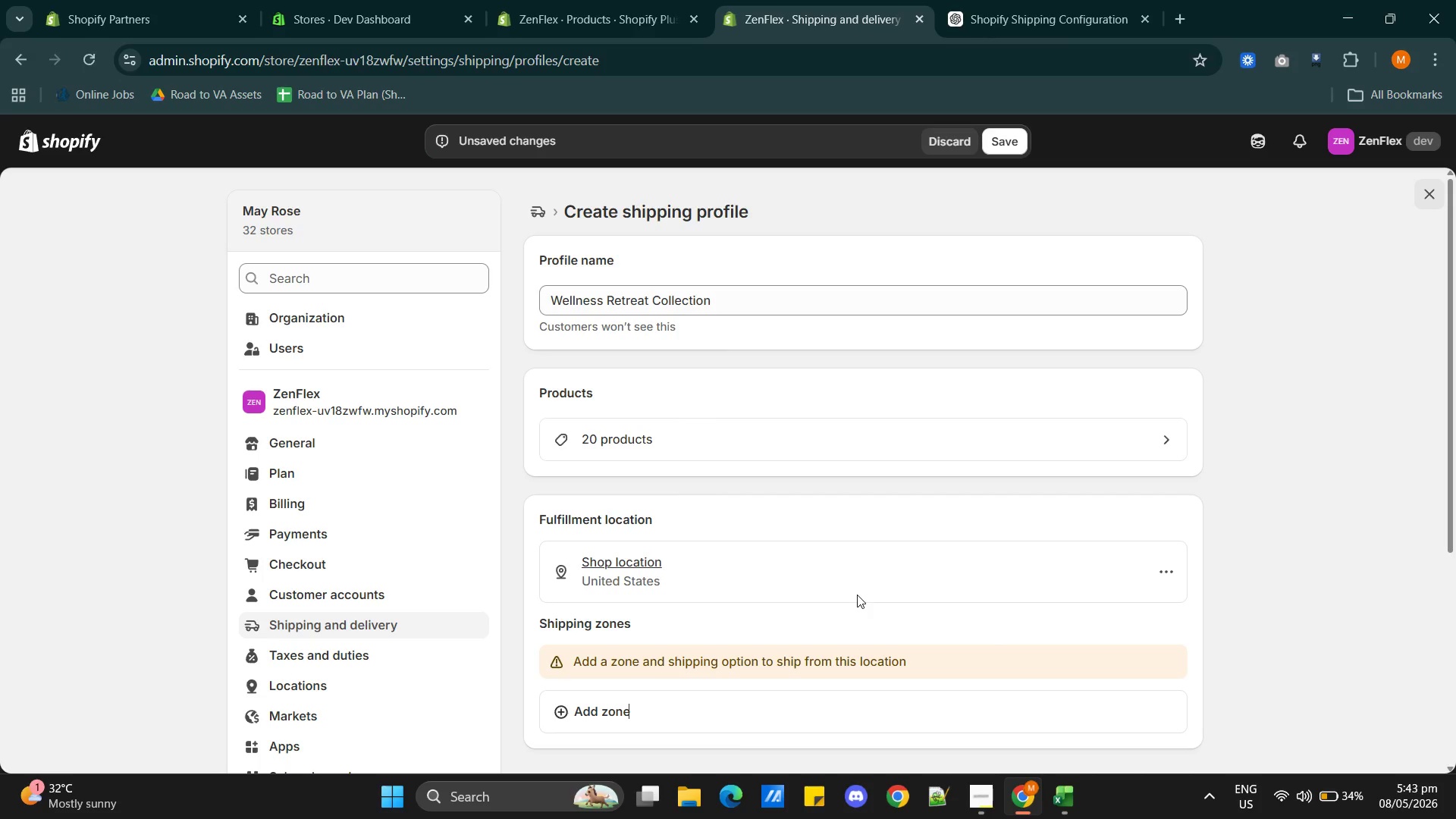 
scroll: coordinate [896, 653], scroll_direction: down, amount: 1.0
 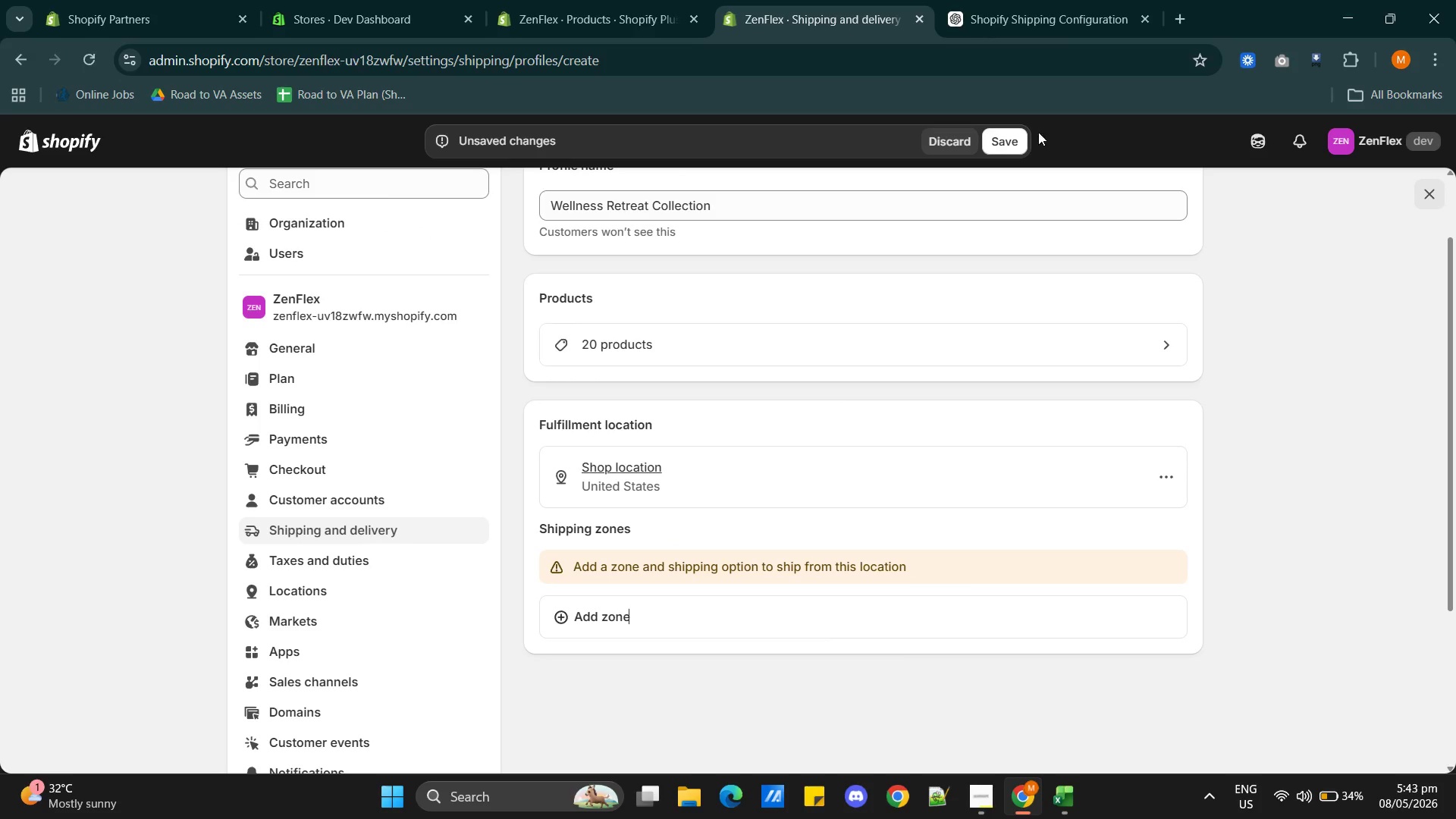 
left_click([1000, 135])
 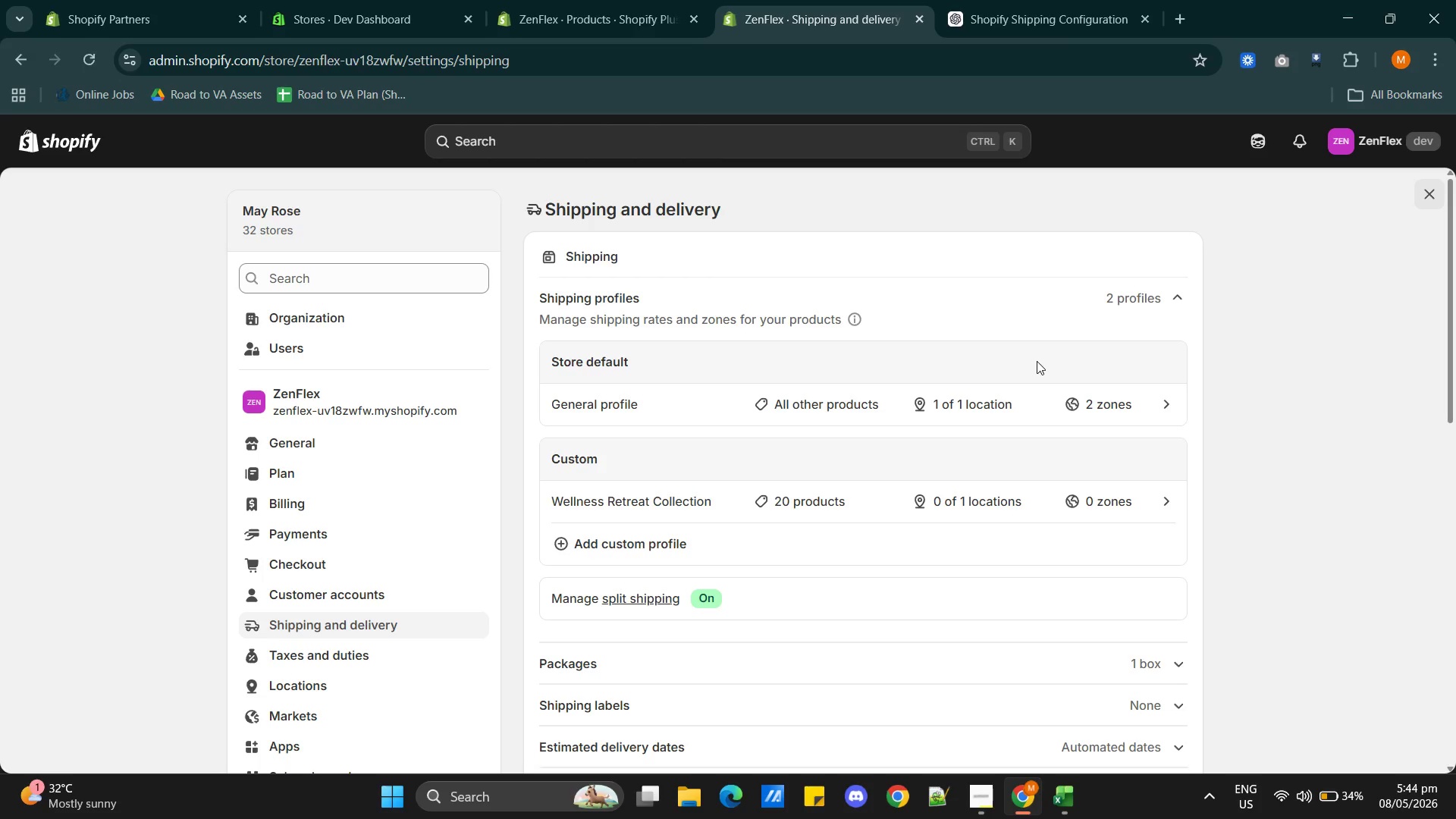 
wait(48.86)
 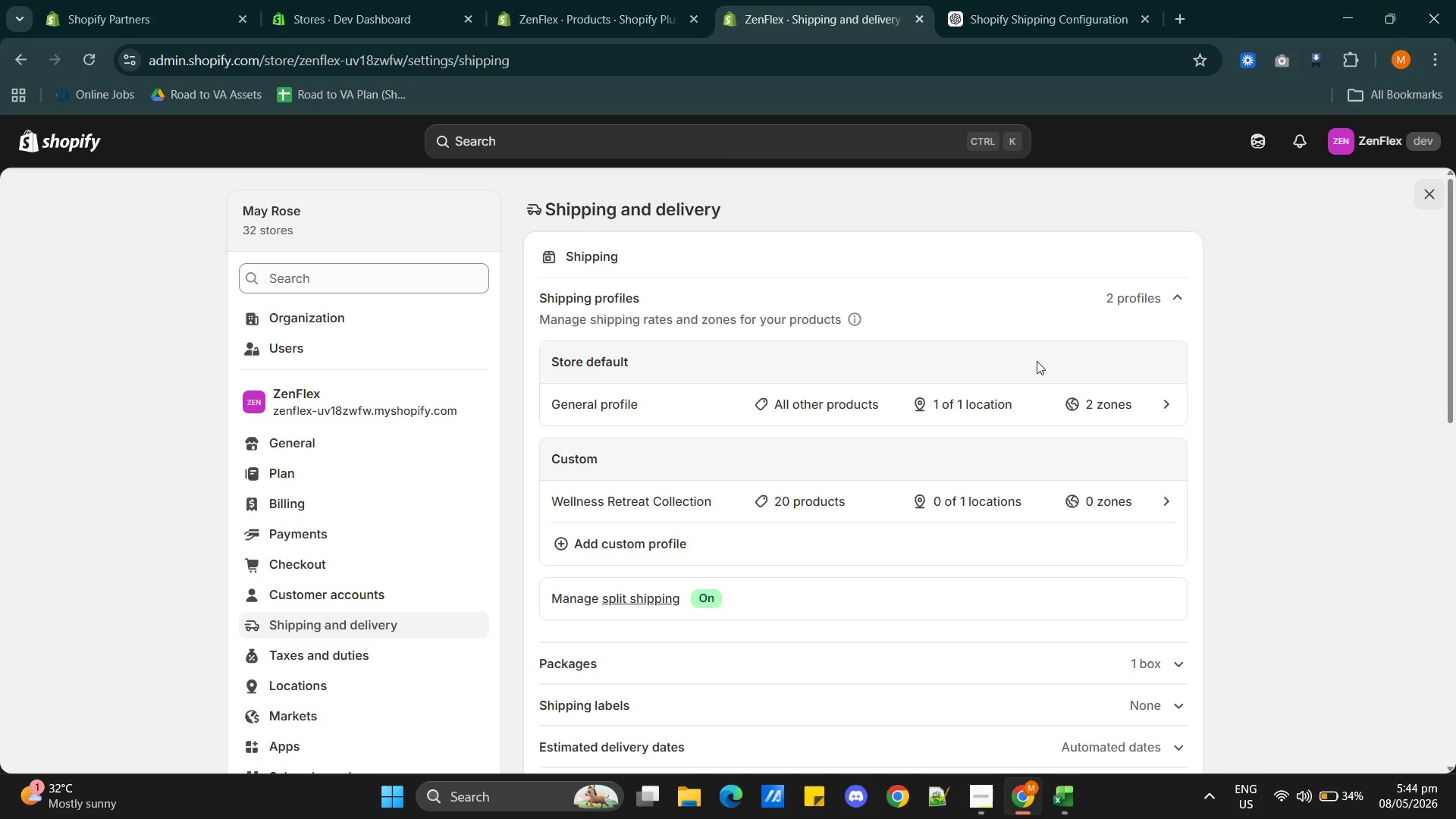 
scroll: coordinate [893, 436], scroll_direction: down, amount: 4.0
 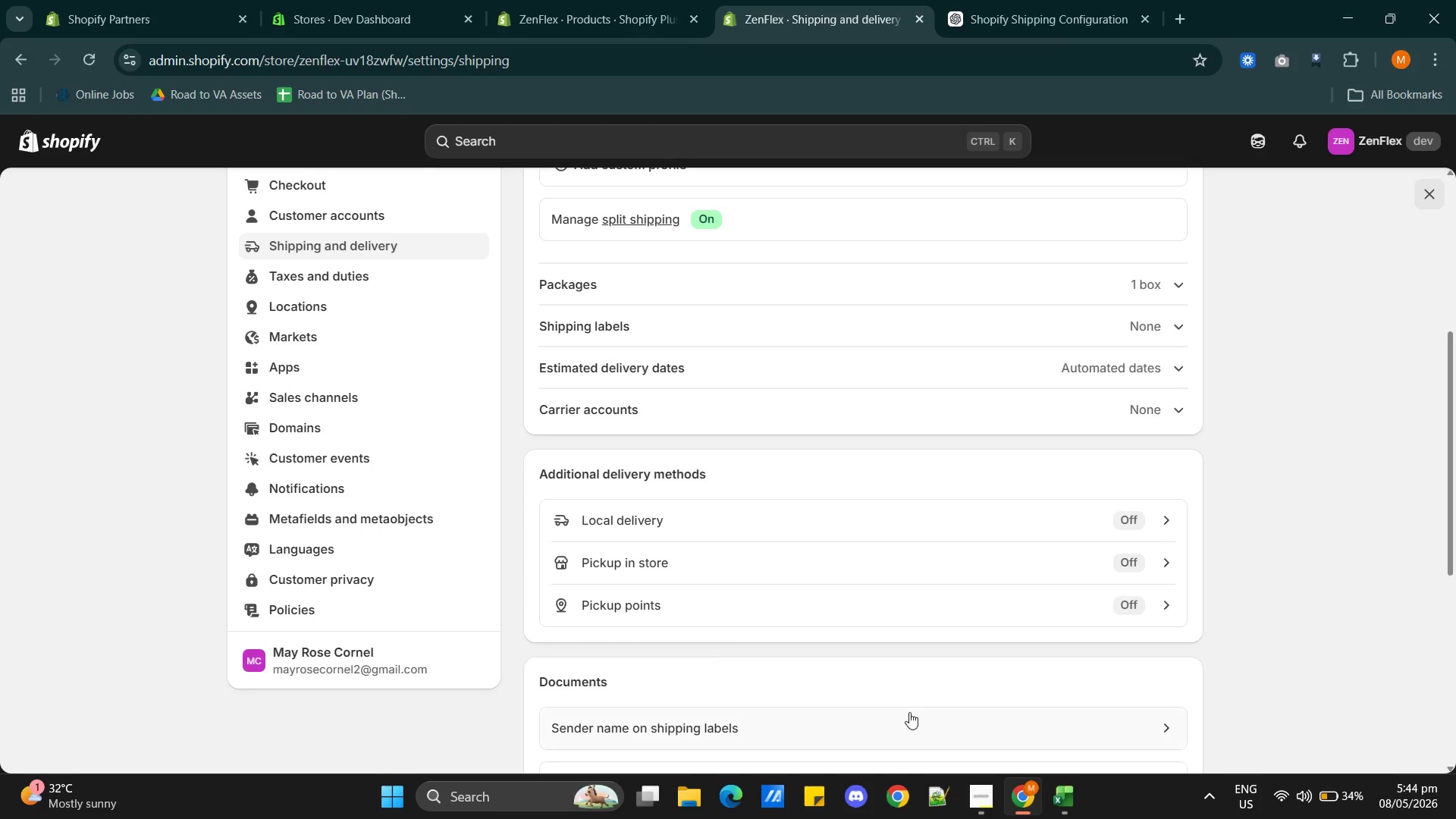 
left_click([973, 793])